 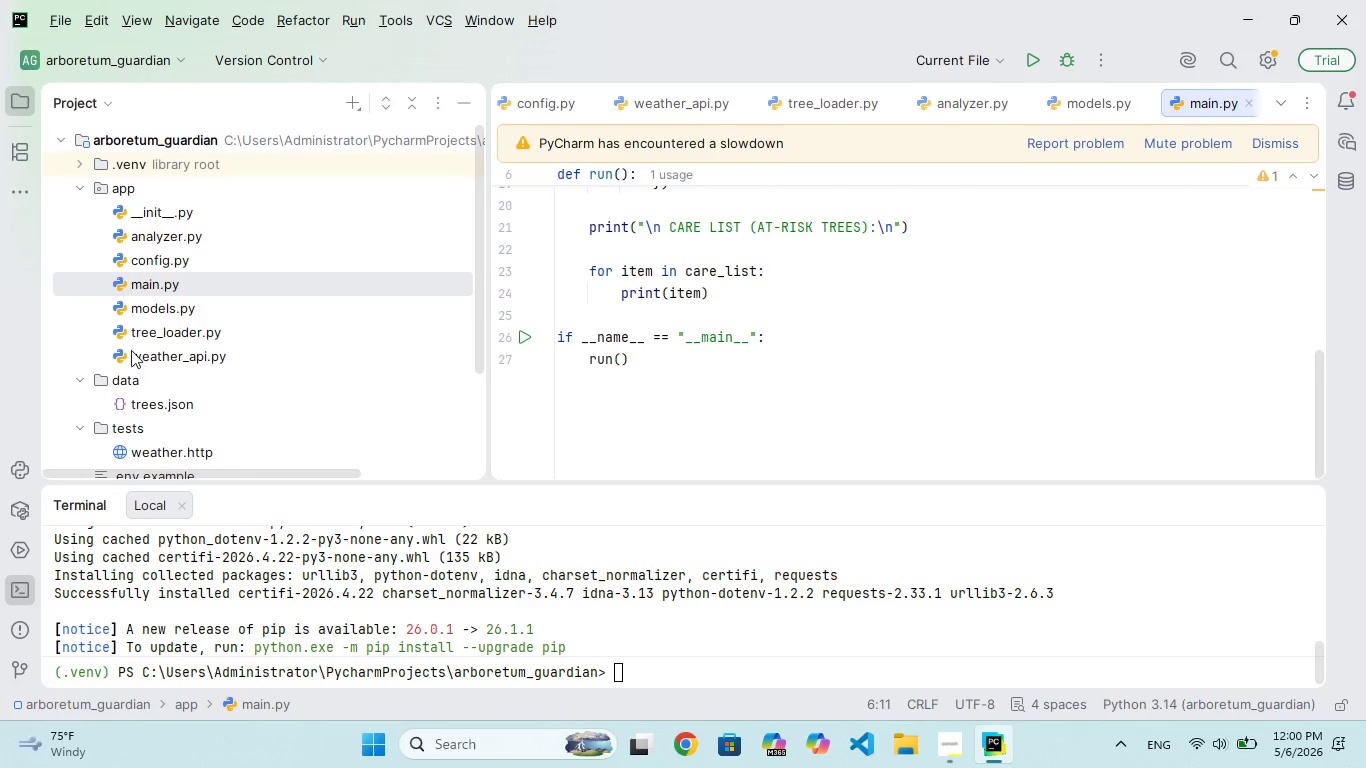 
left_click([196, 410])
 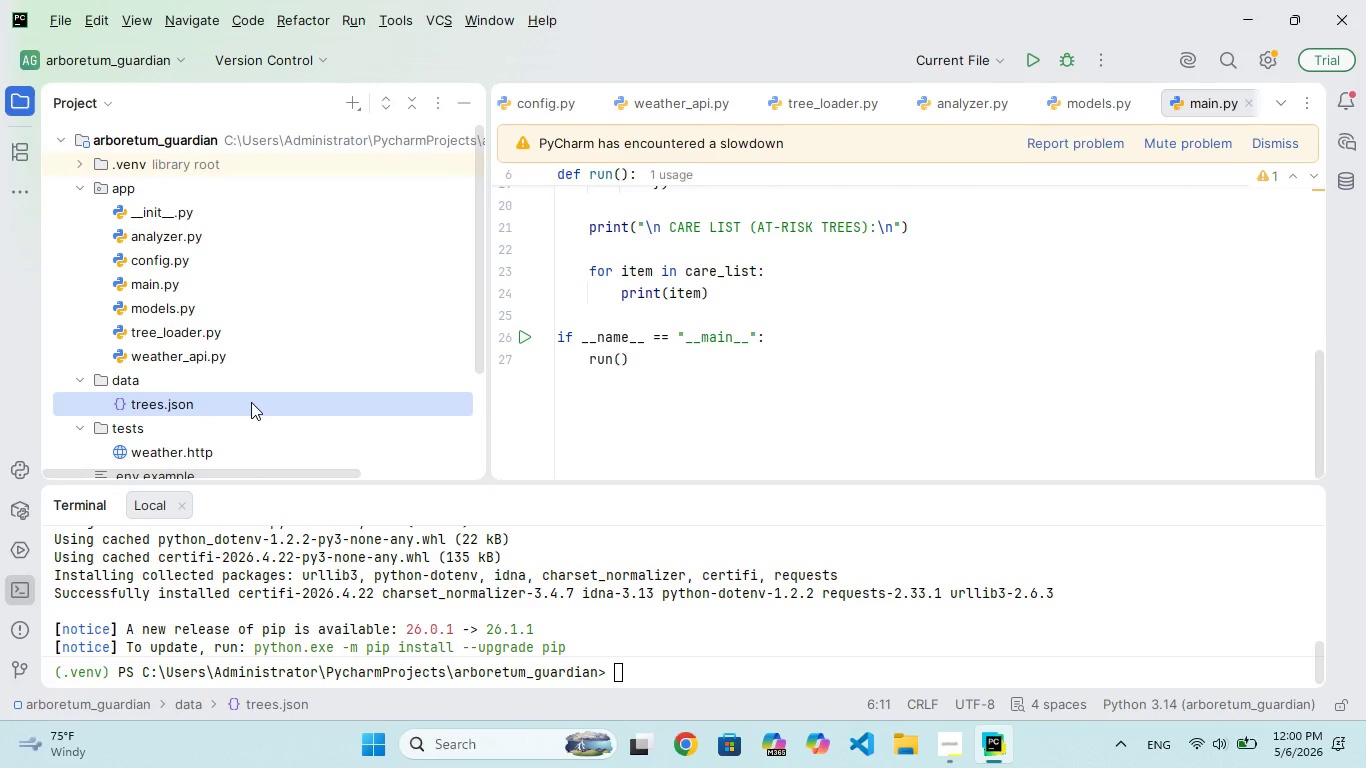 
double_click([251, 402])
 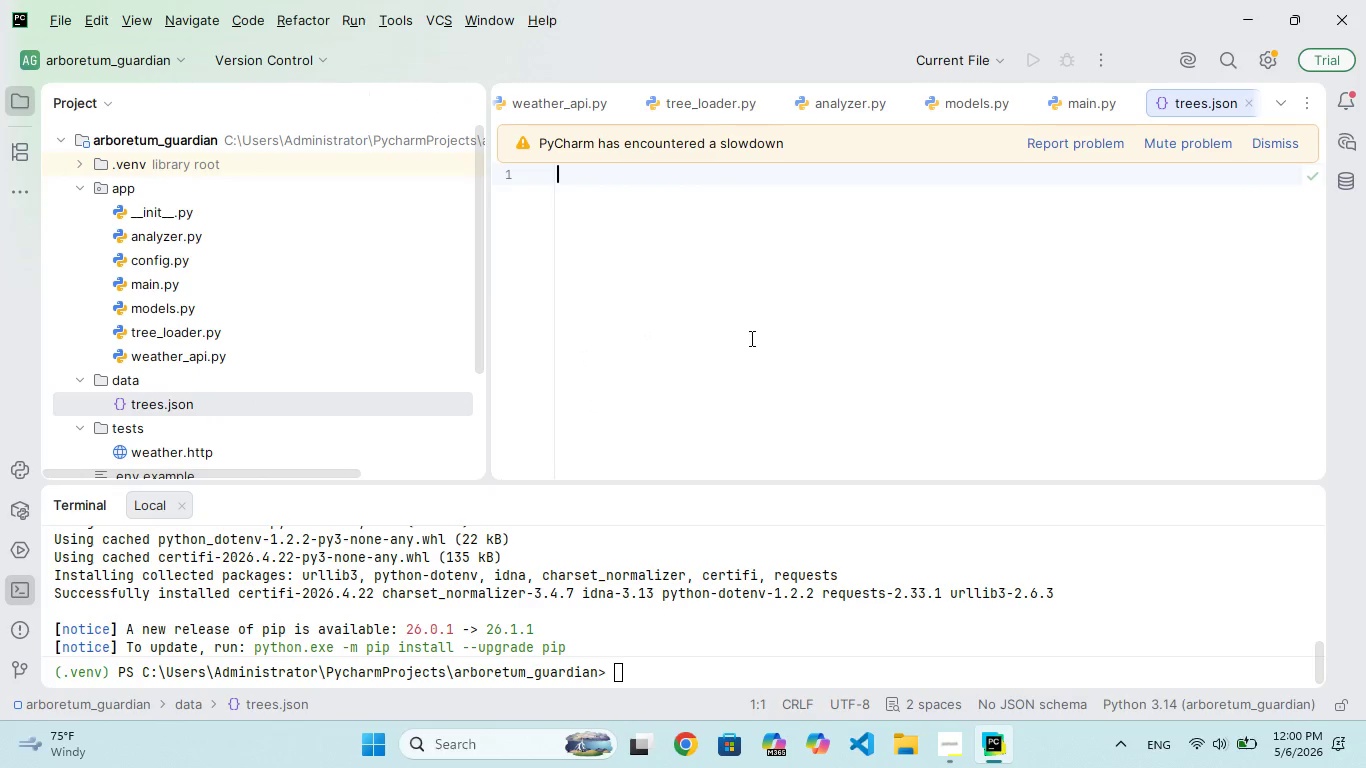 
left_click([752, 316])
 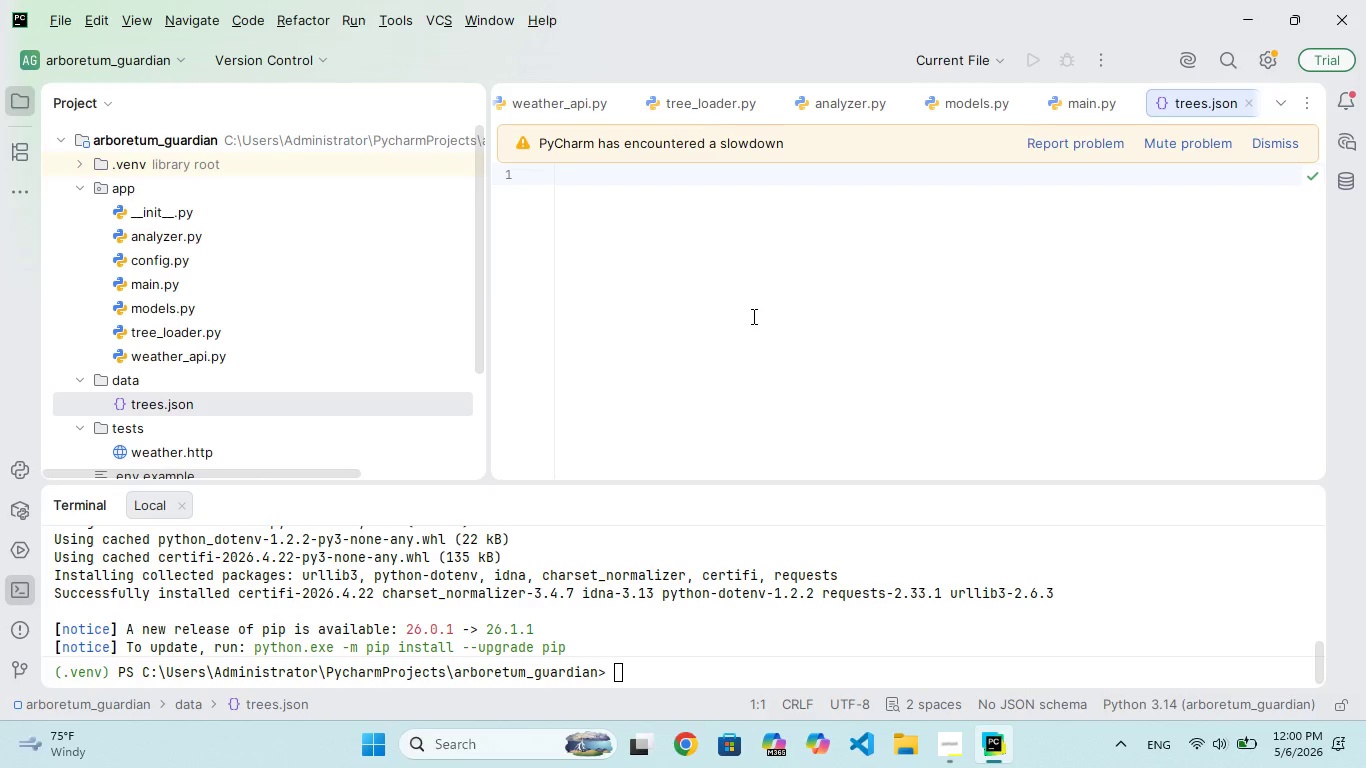 
key(BracketLeft)
 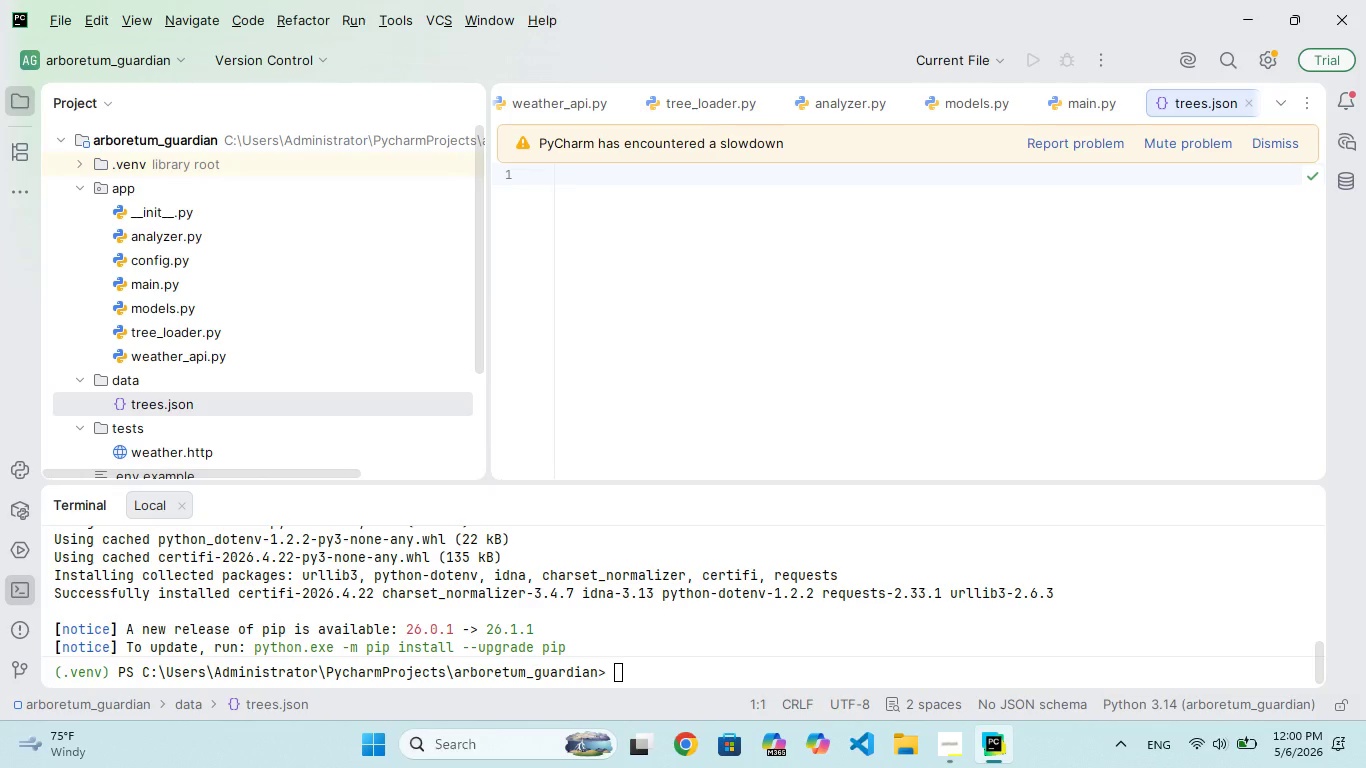 
key(Shift+BracketLeft)
 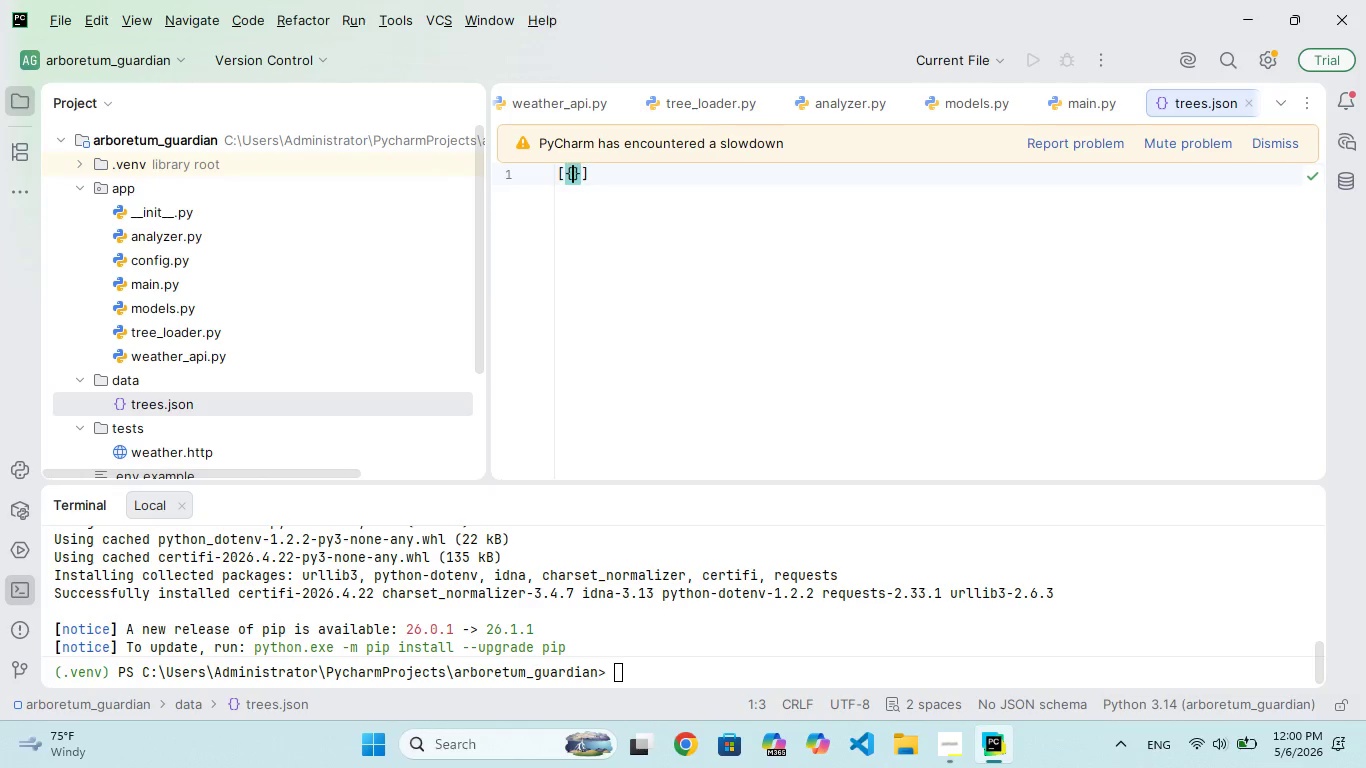 
key(Enter)
 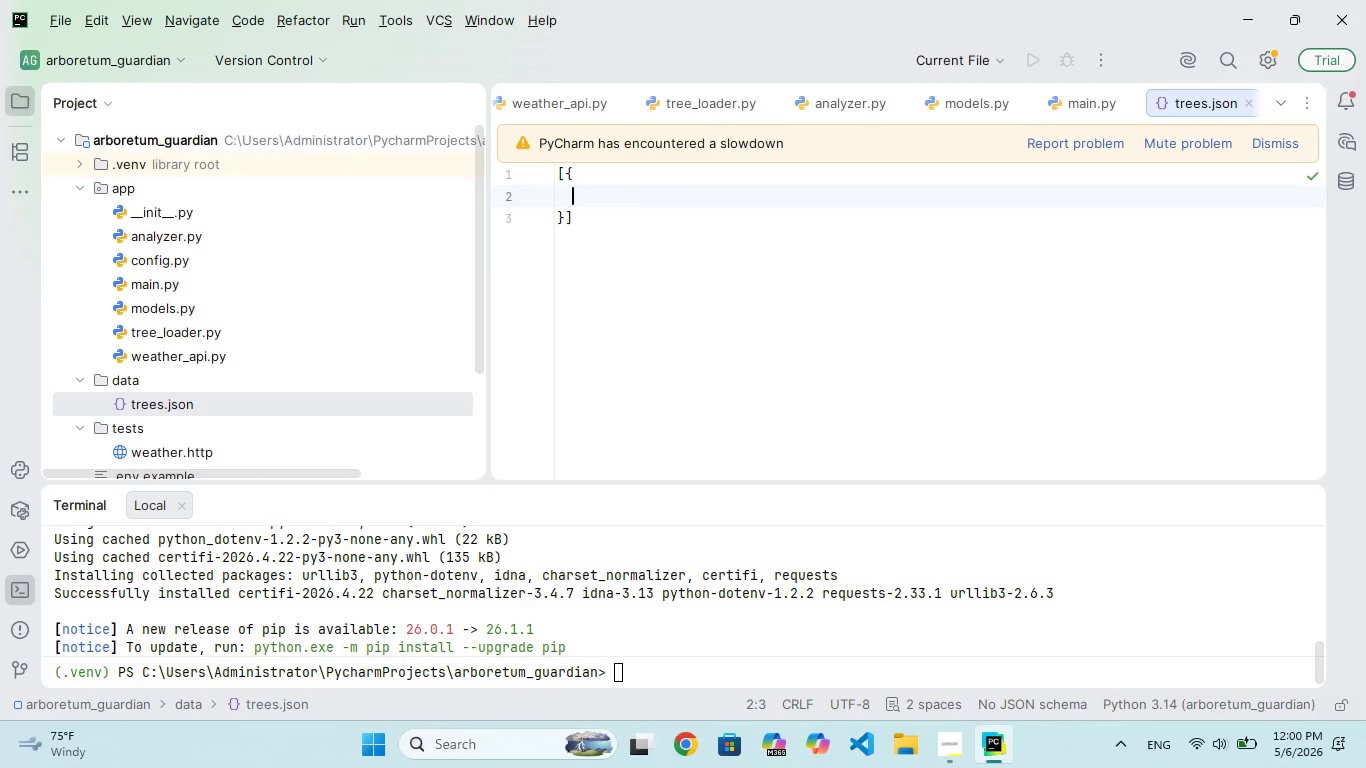 
key(ArrowUp)
 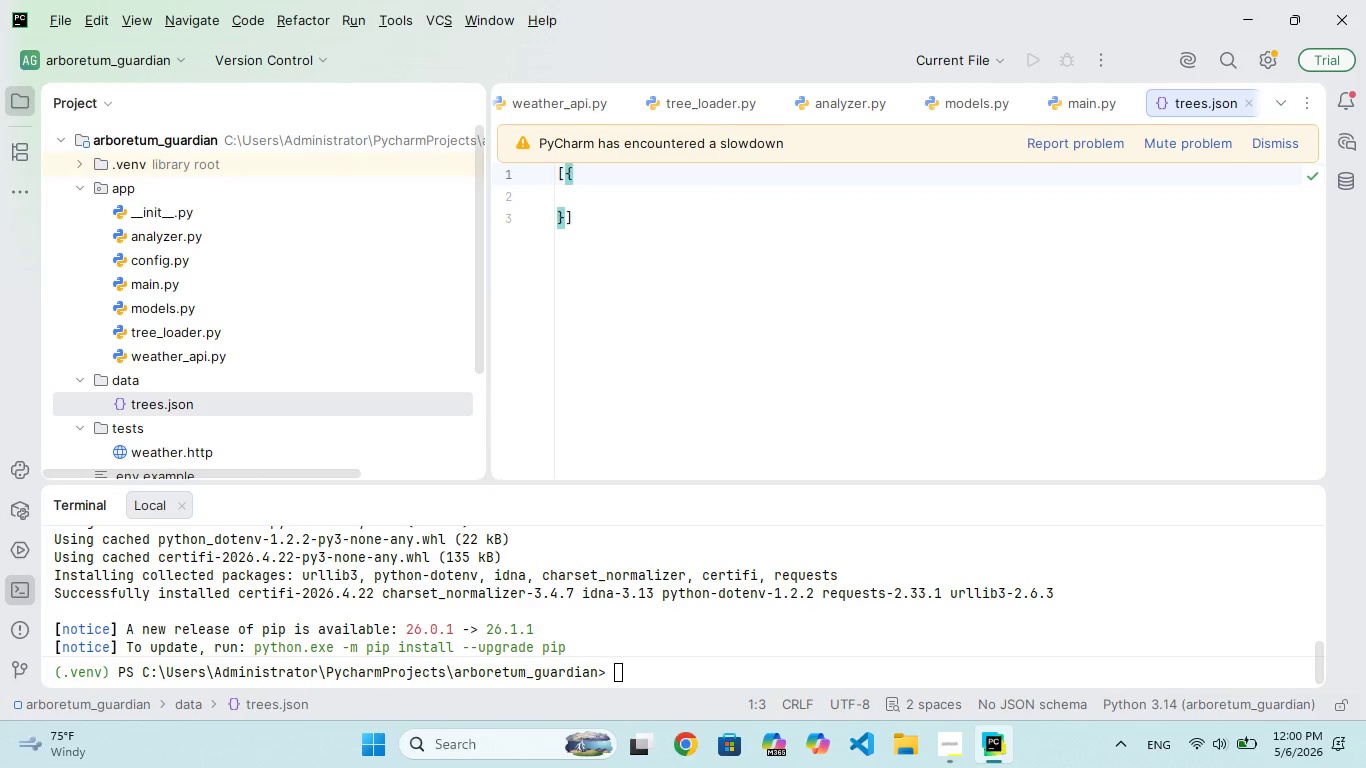 
key(Backspace)
 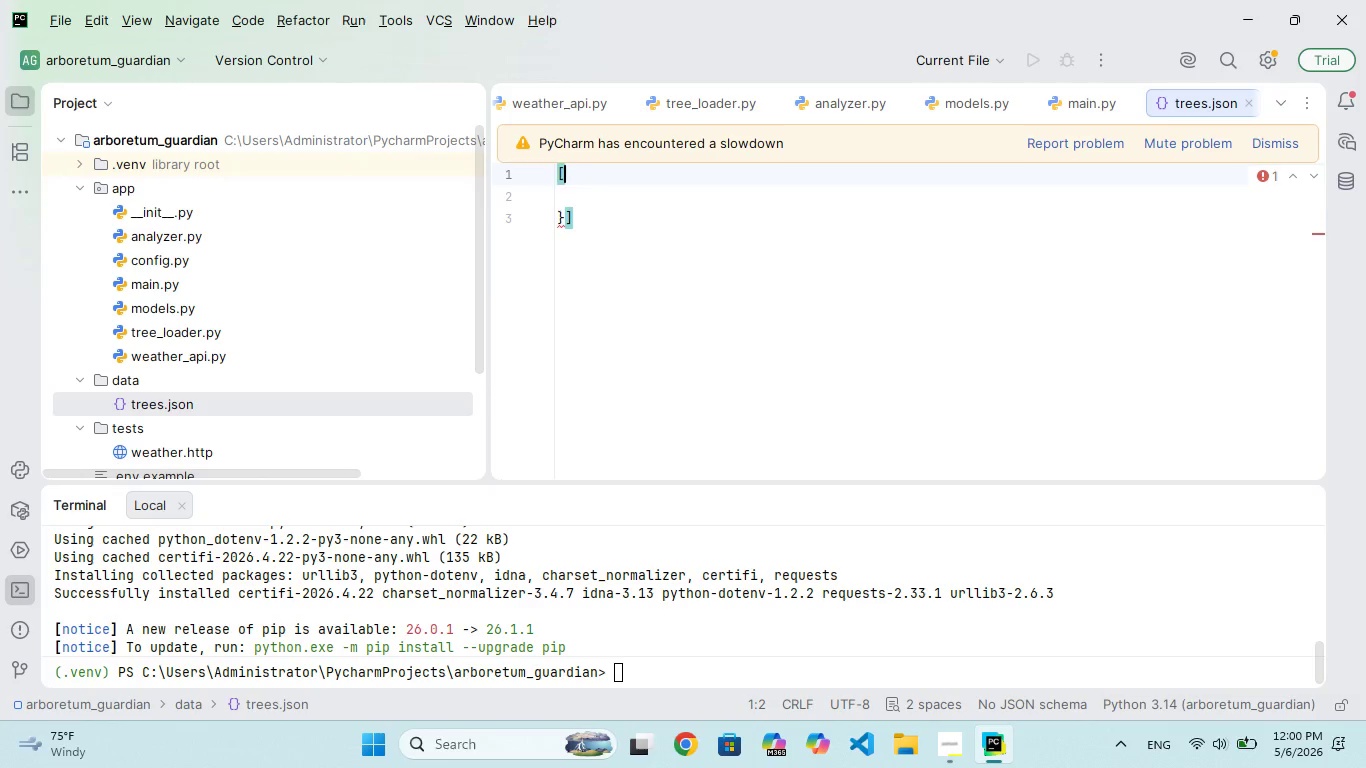 
key(ArrowDown)
 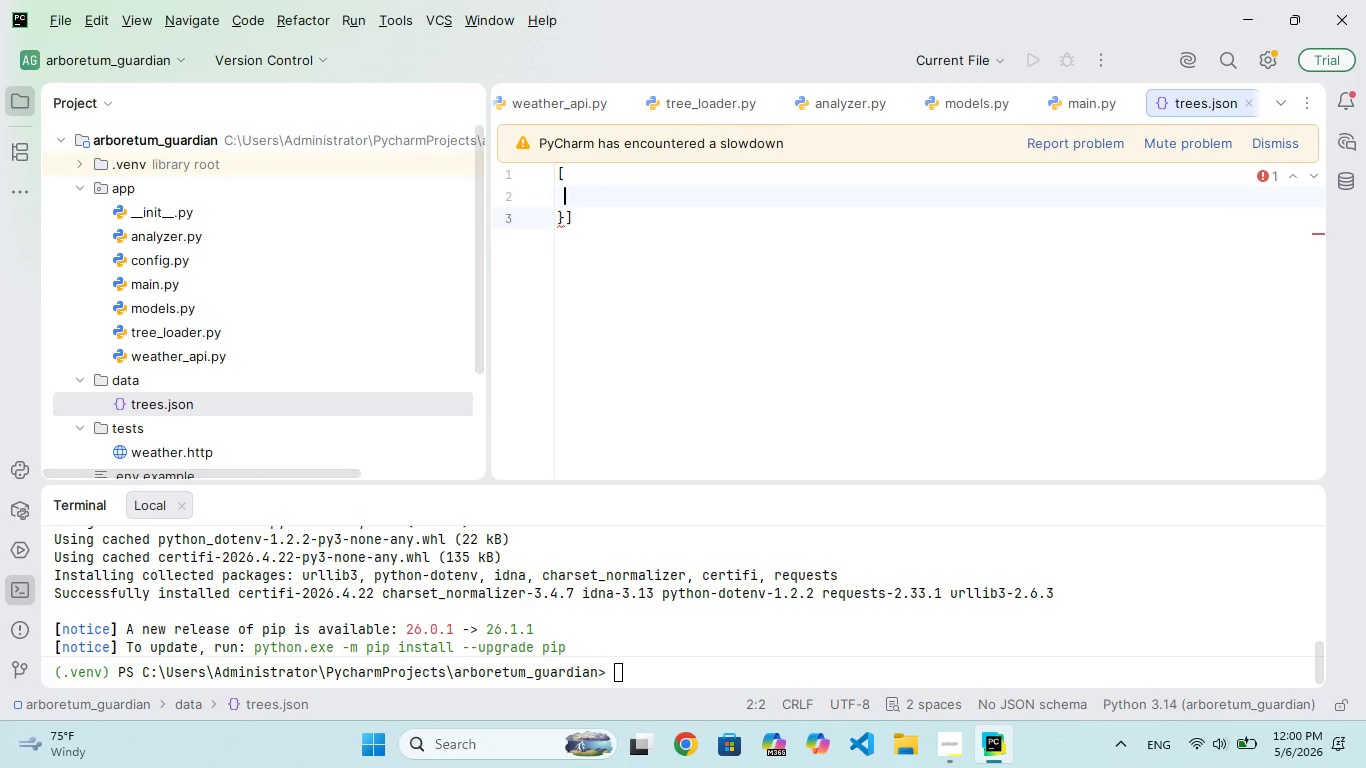 
key(ArrowDown)
 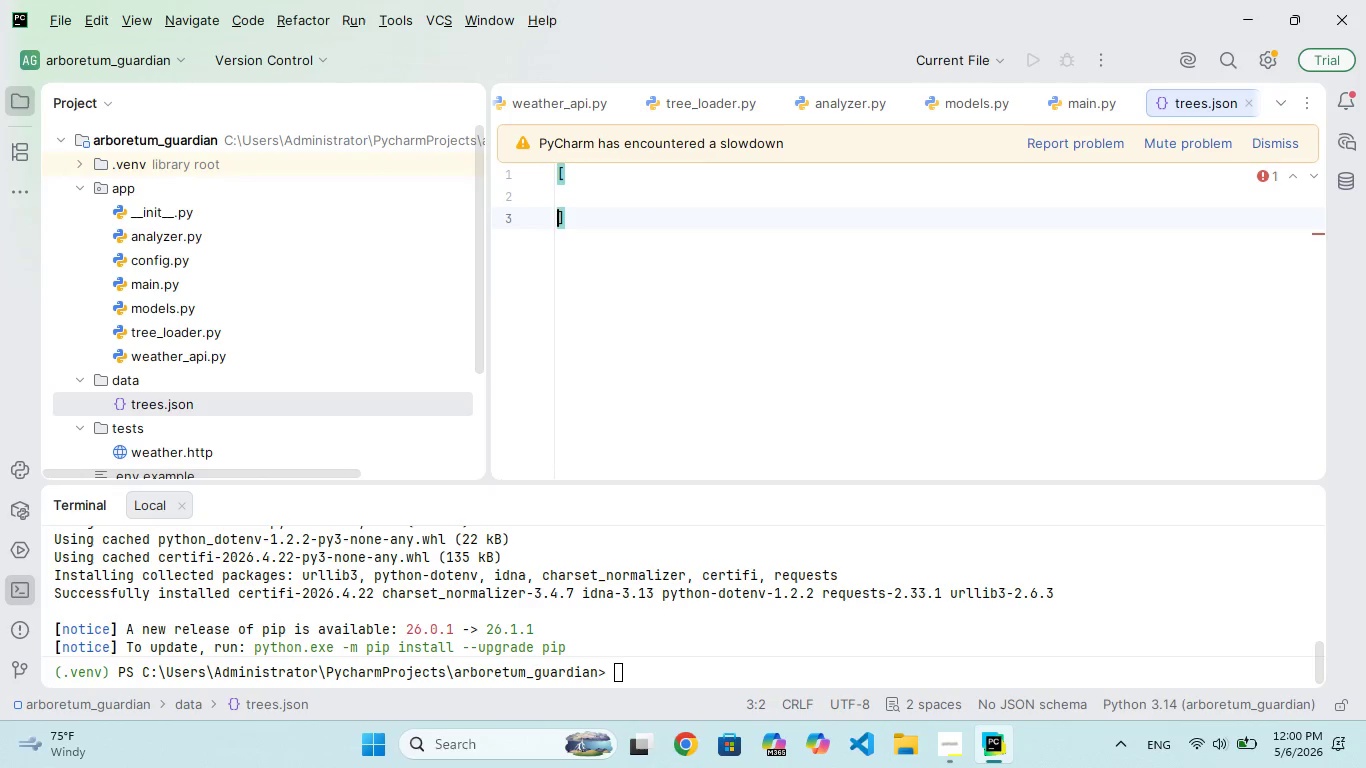 
key(Backspace)
 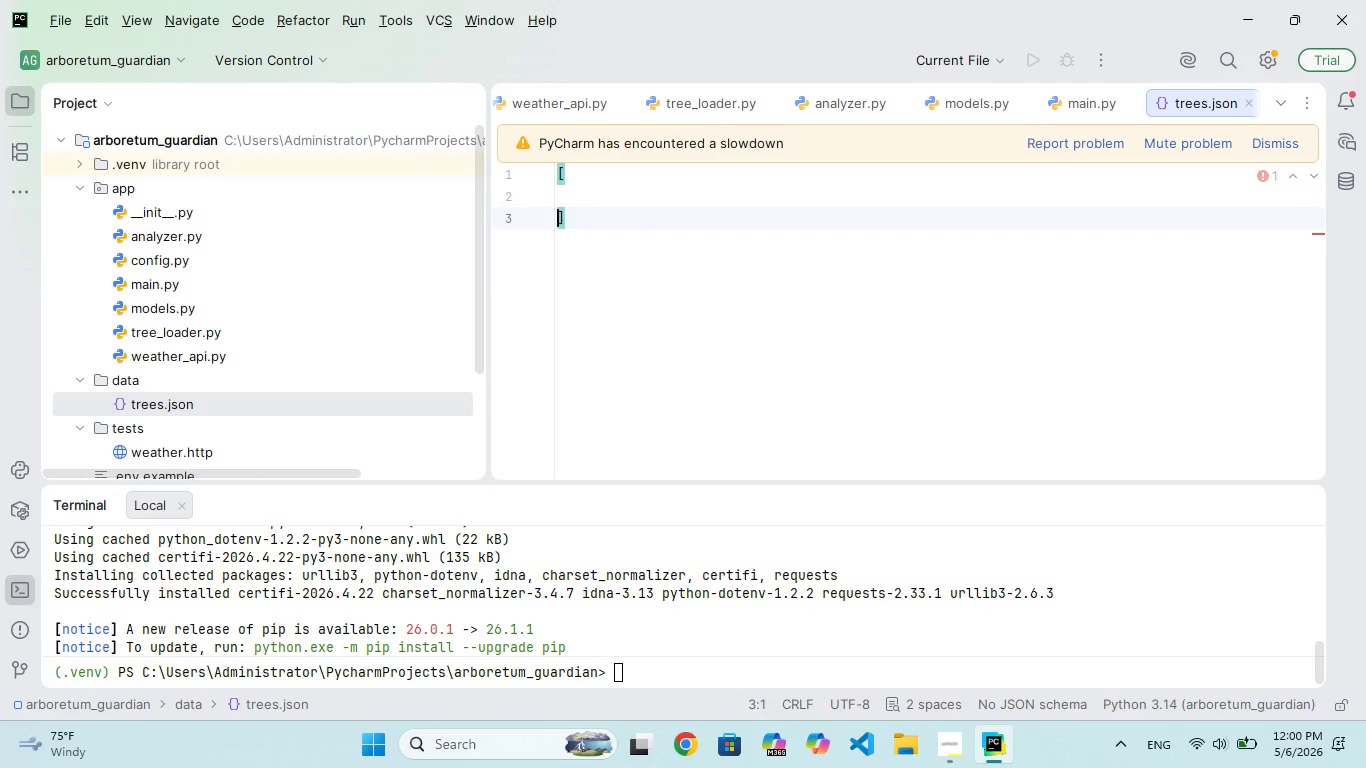 
key(Backspace)
 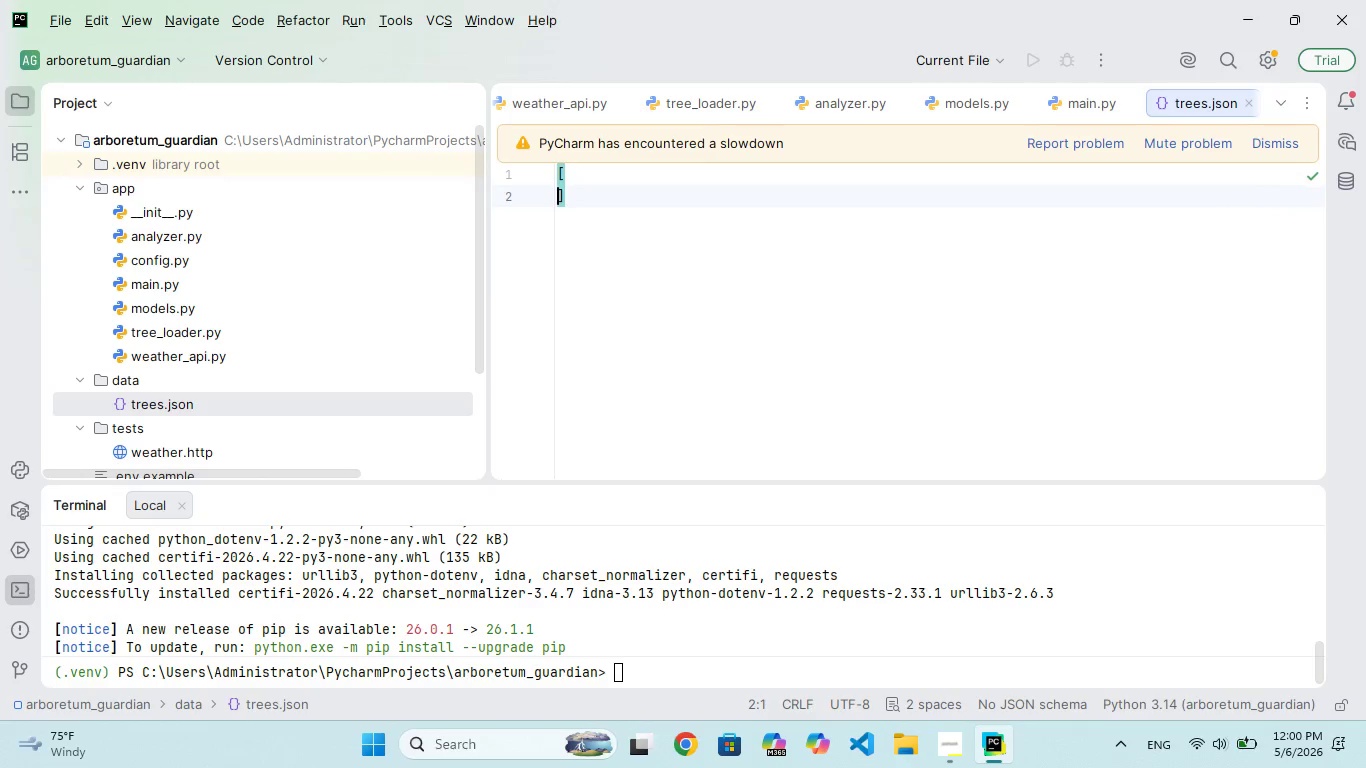 
key(ArrowRight)
 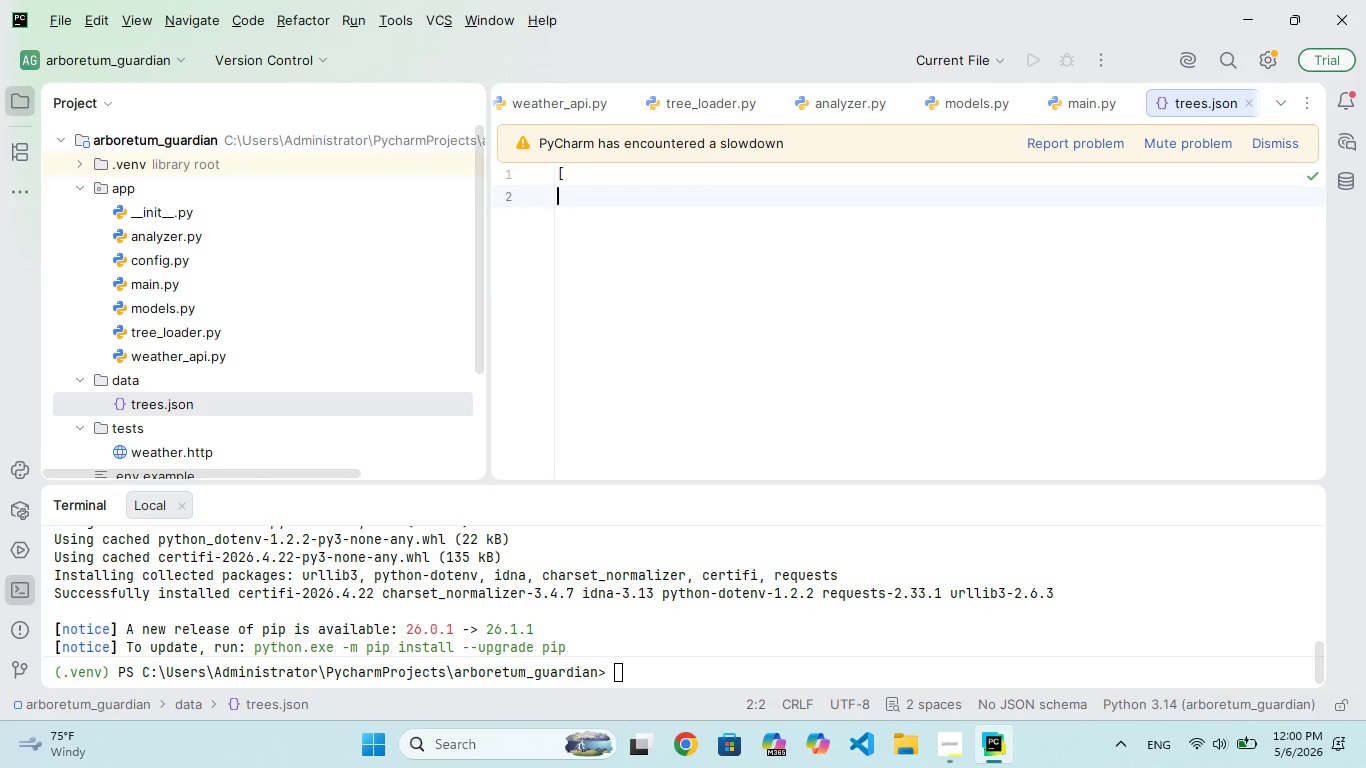 
key(Backspace)
 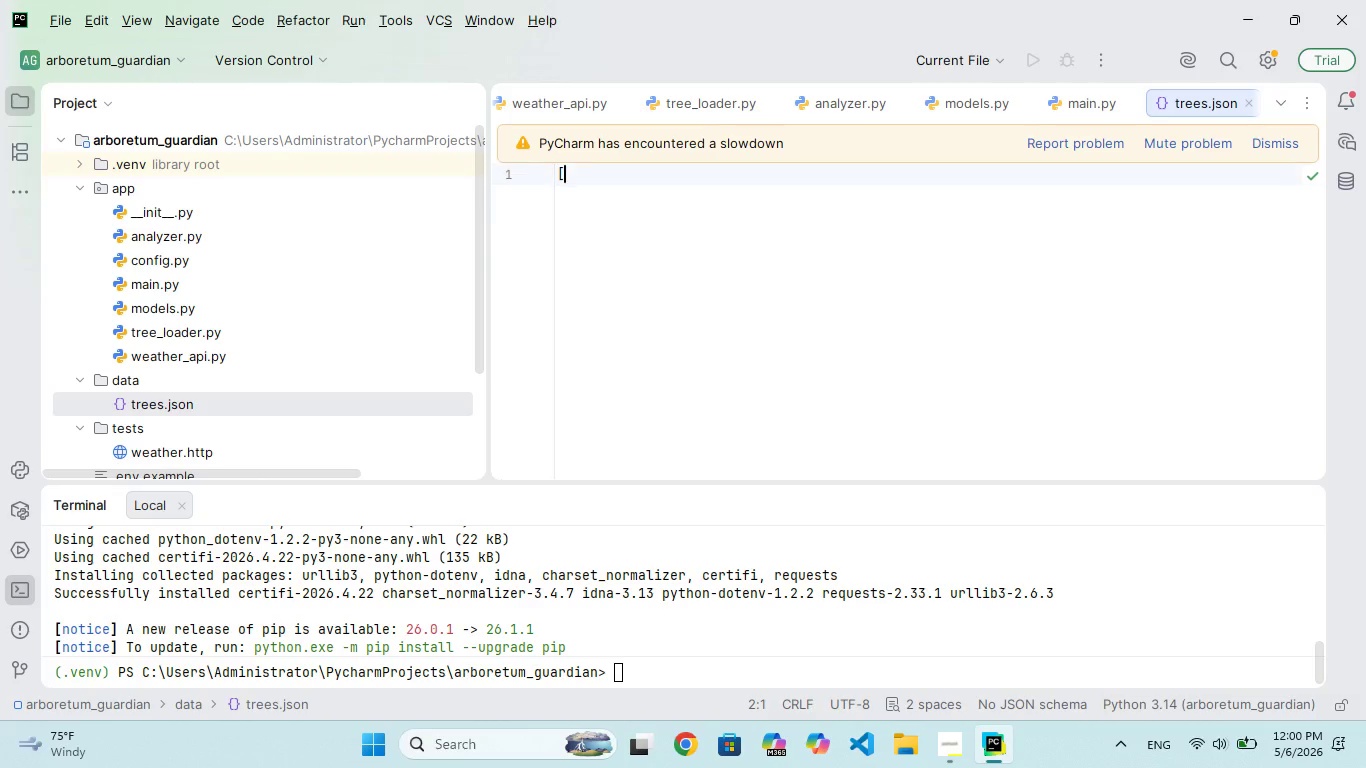 
key(Backspace)
 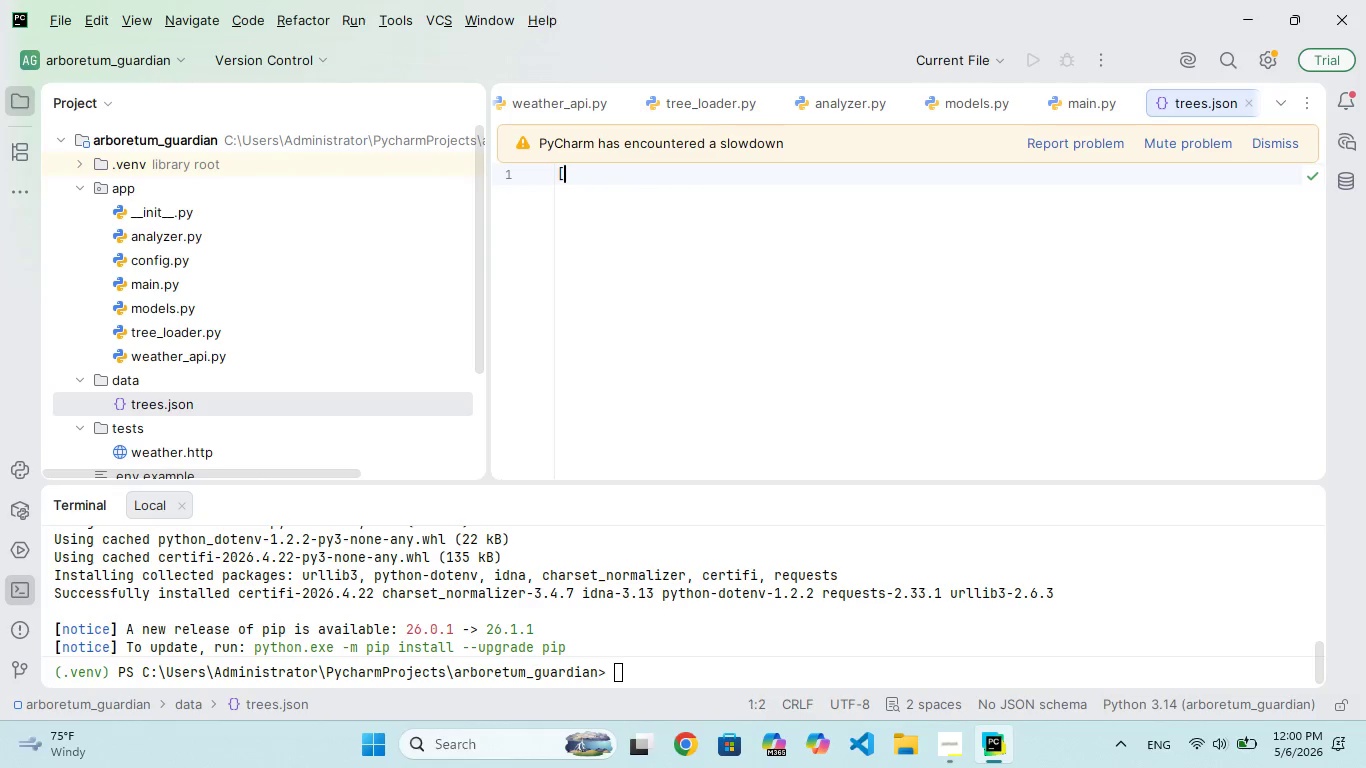 
key(Backspace)
 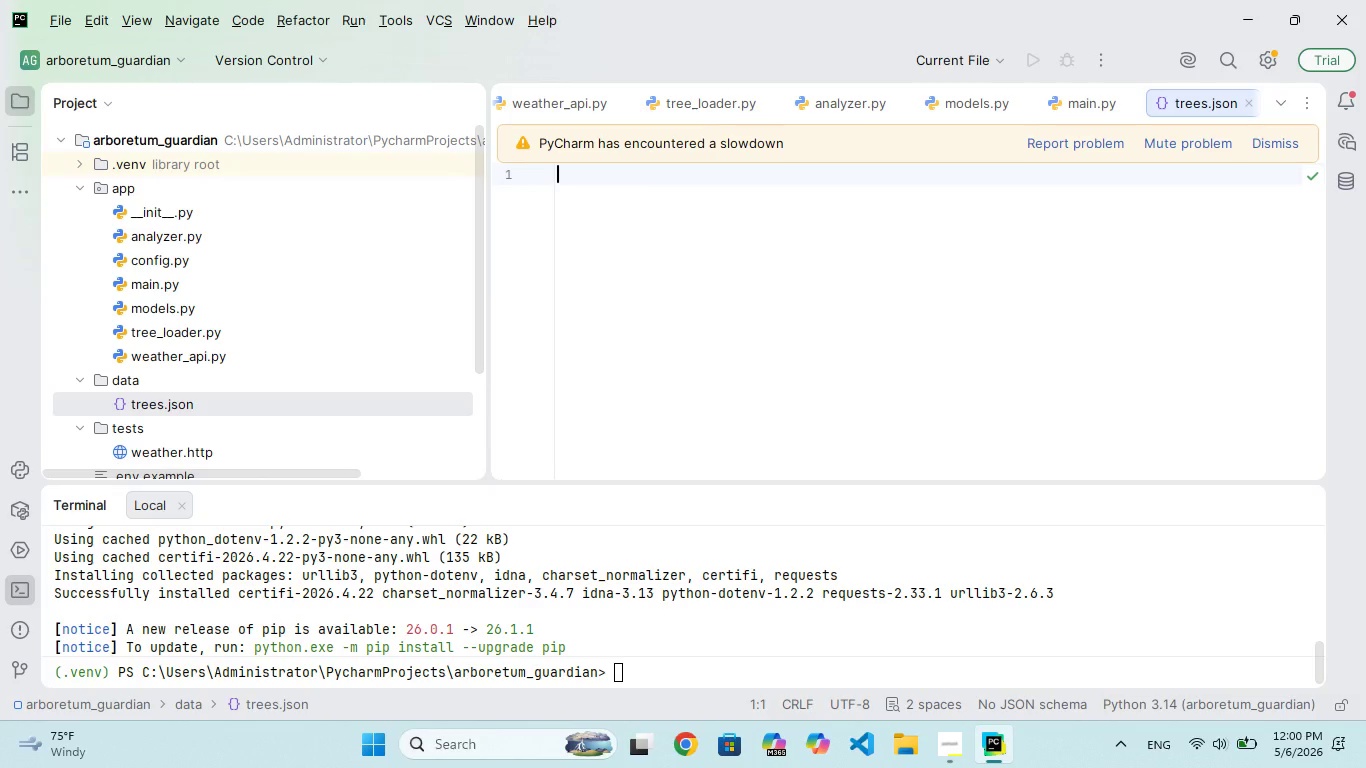 
key(Backspace)
 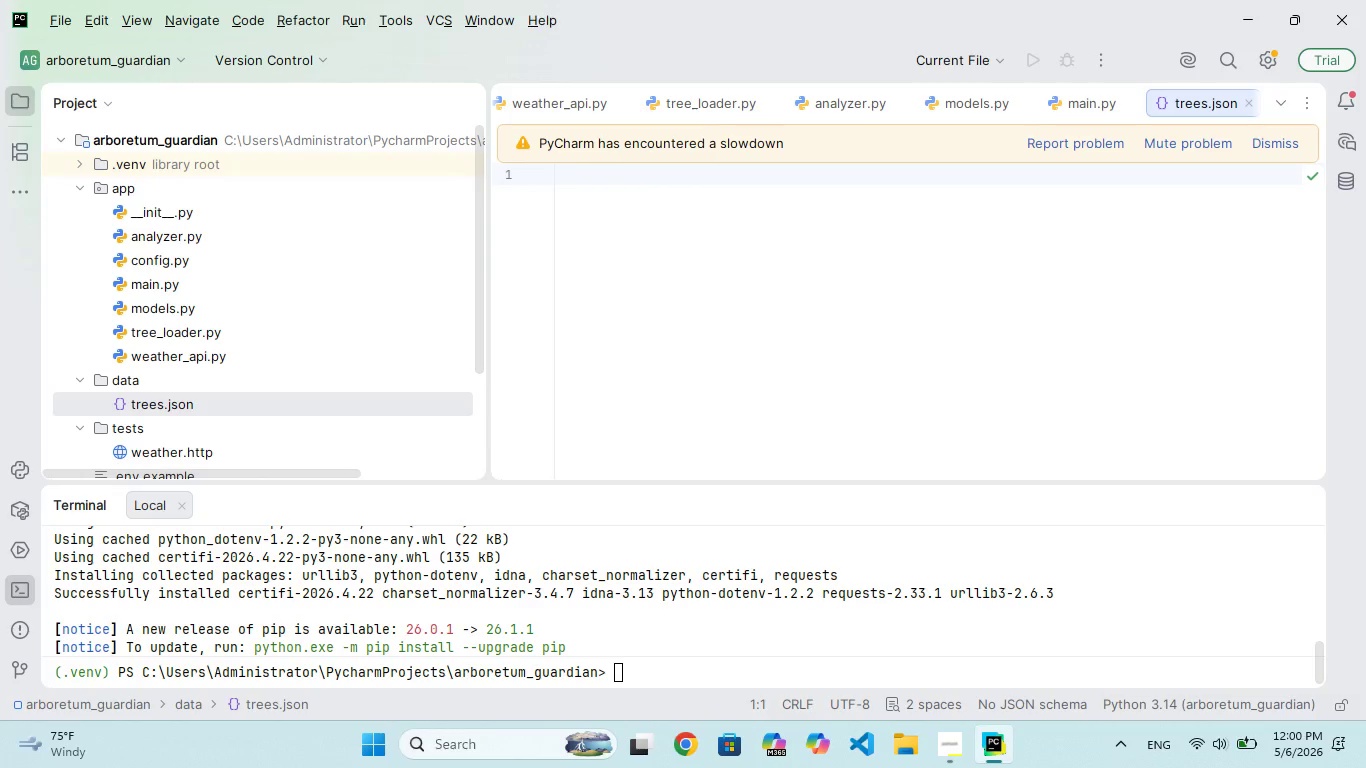 
key(BracketLeft)
 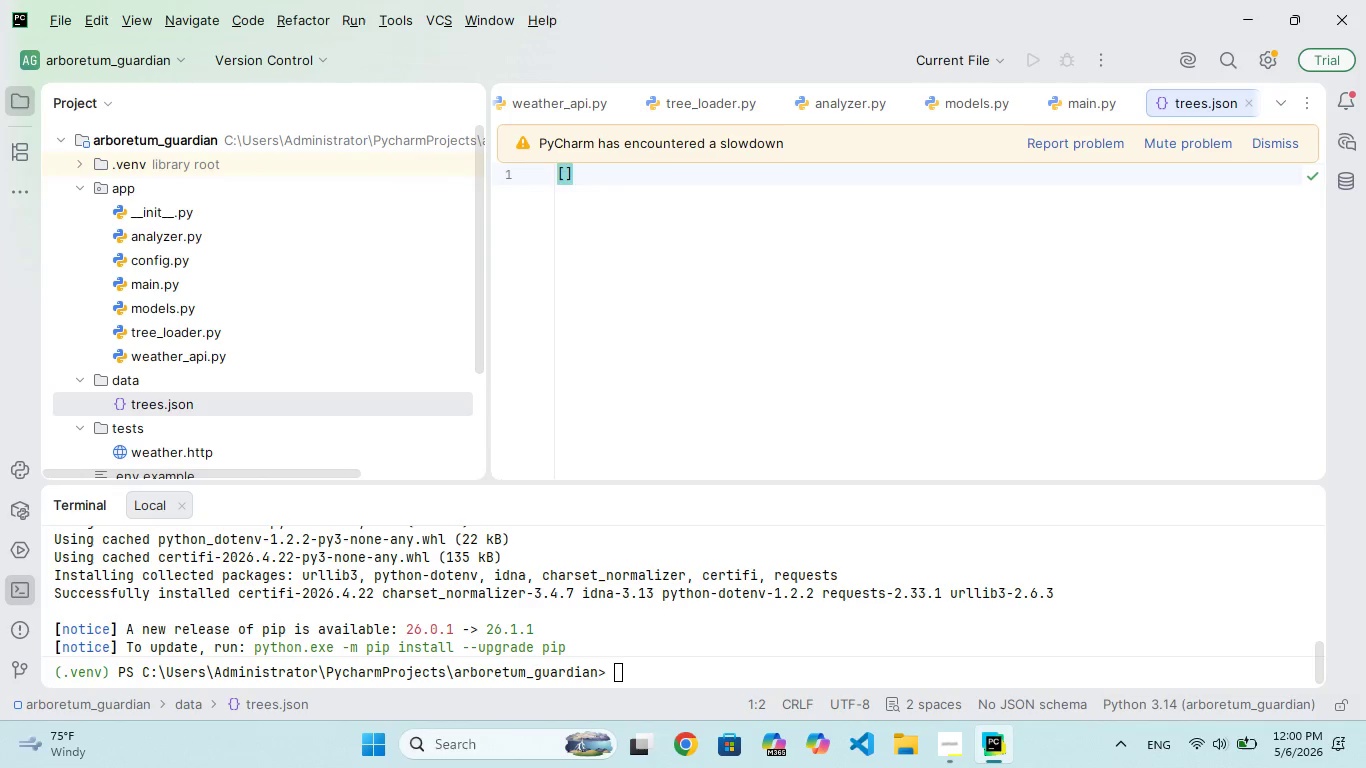 
key(Enter)
 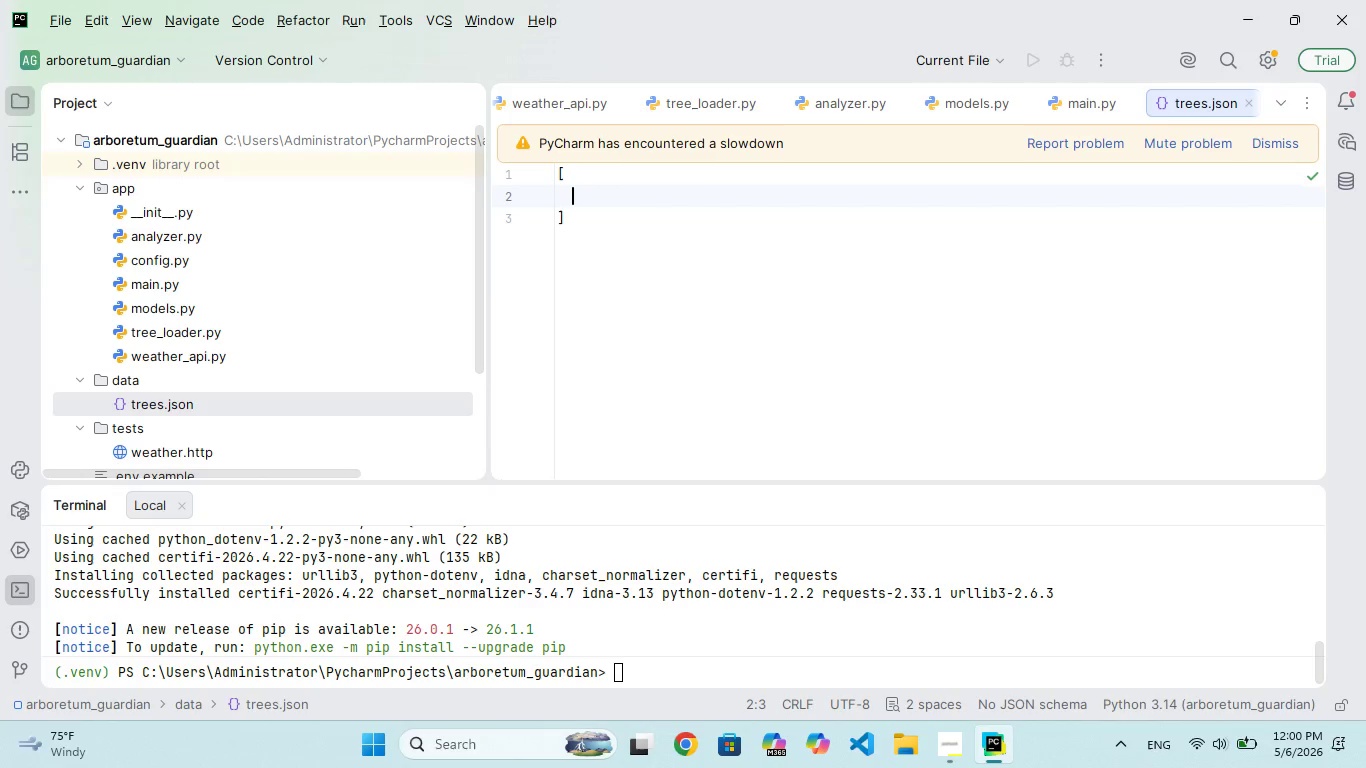 
key(Shift+BracketLeft)
 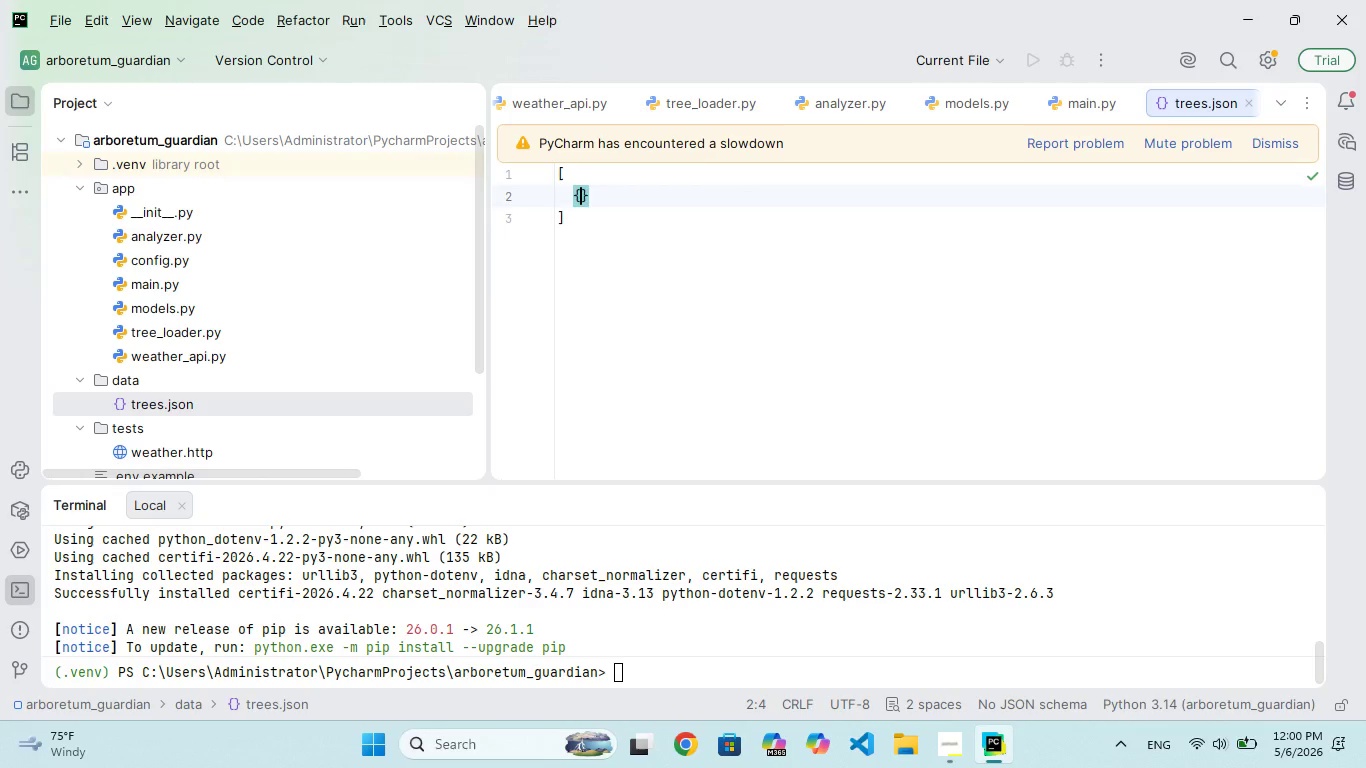 
key(Enter)
 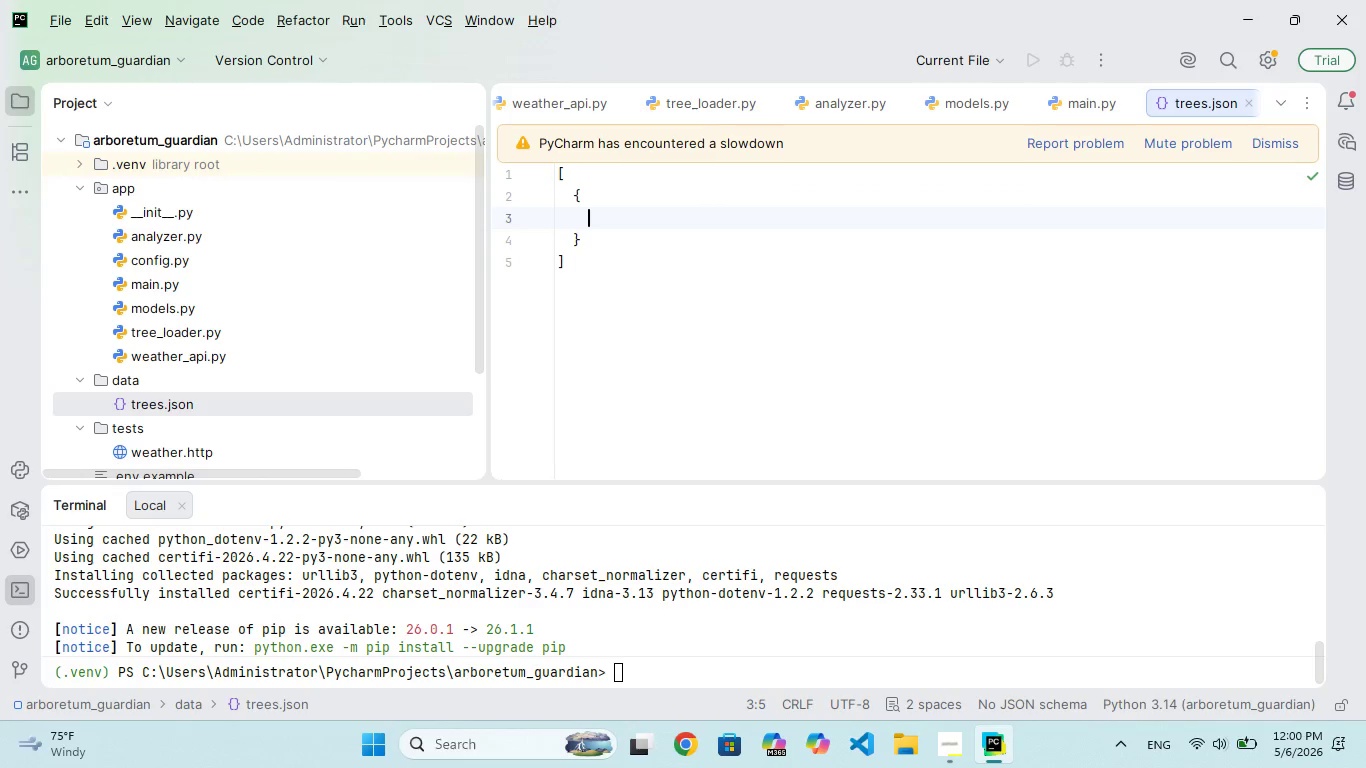 
type("id)
 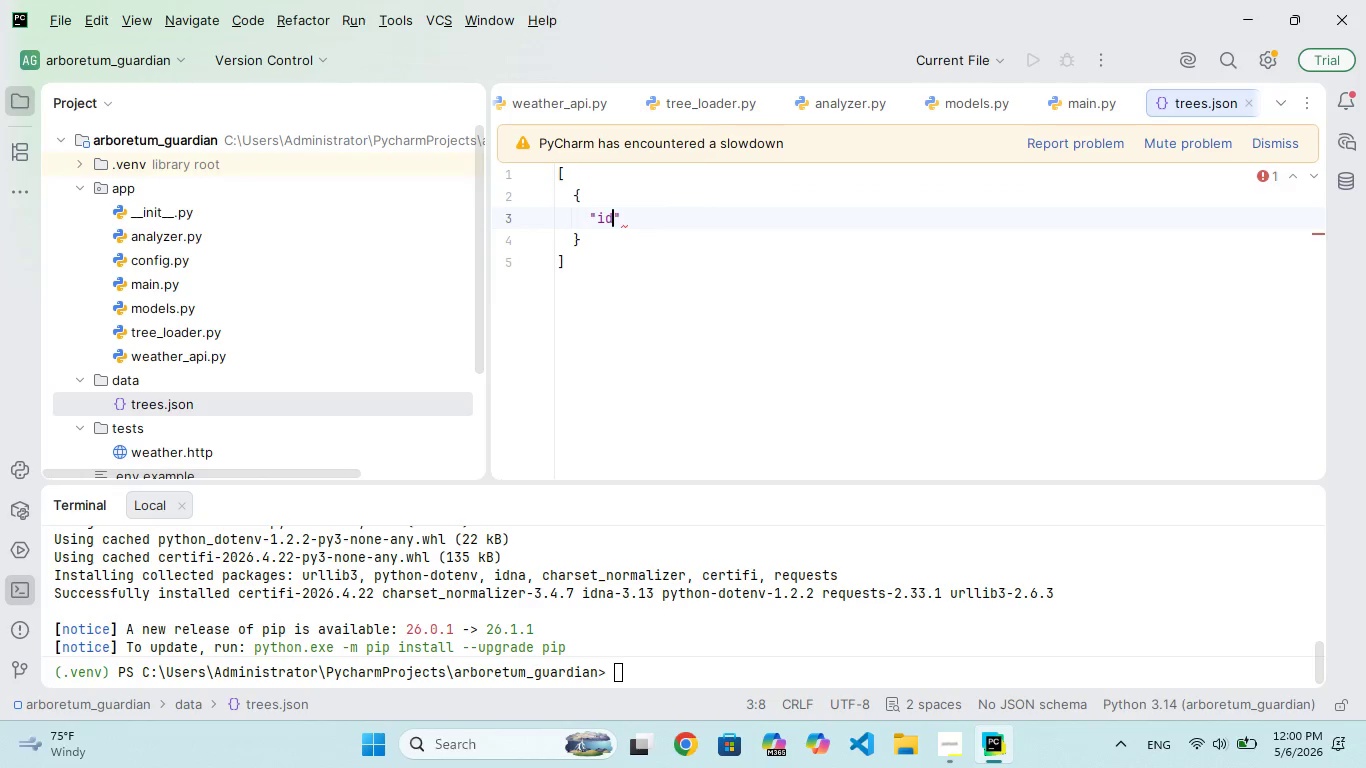 
key(ArrowRight)
 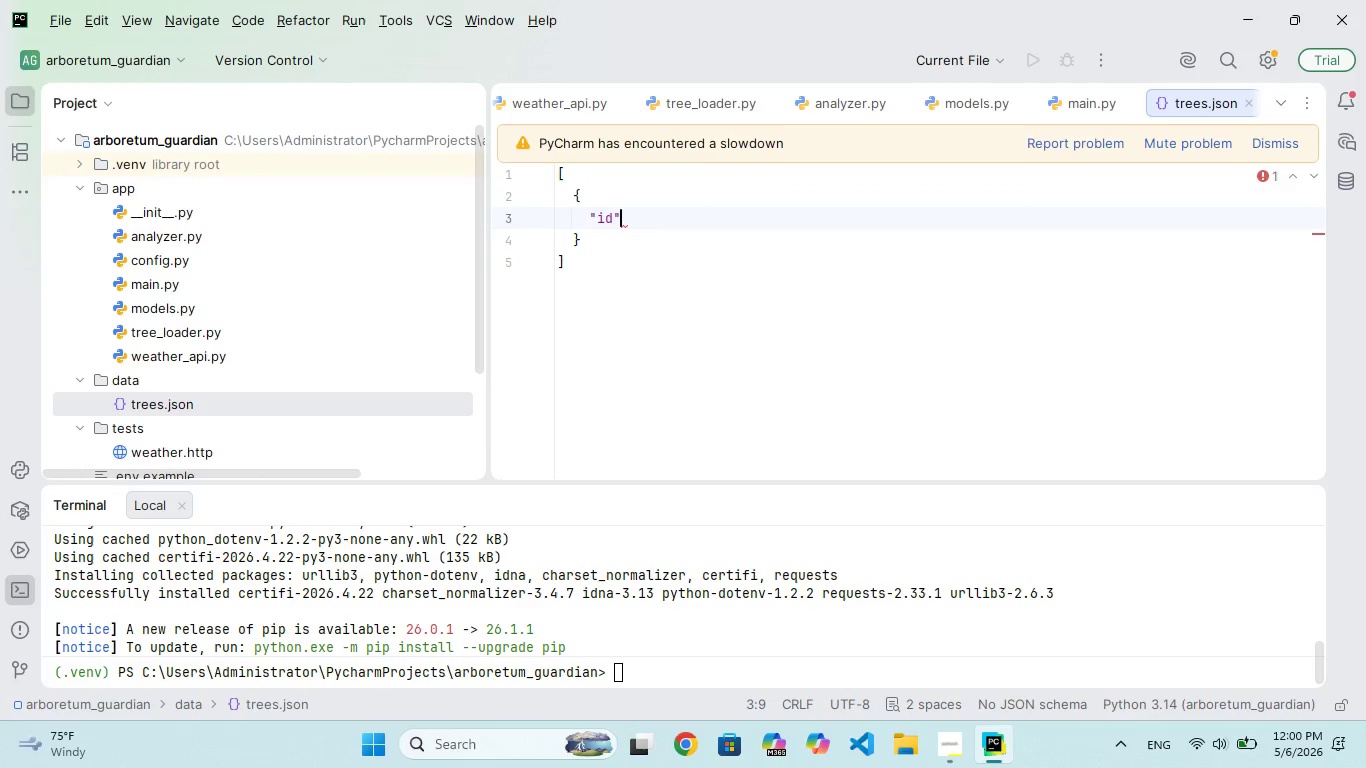 
type(:"T001)
 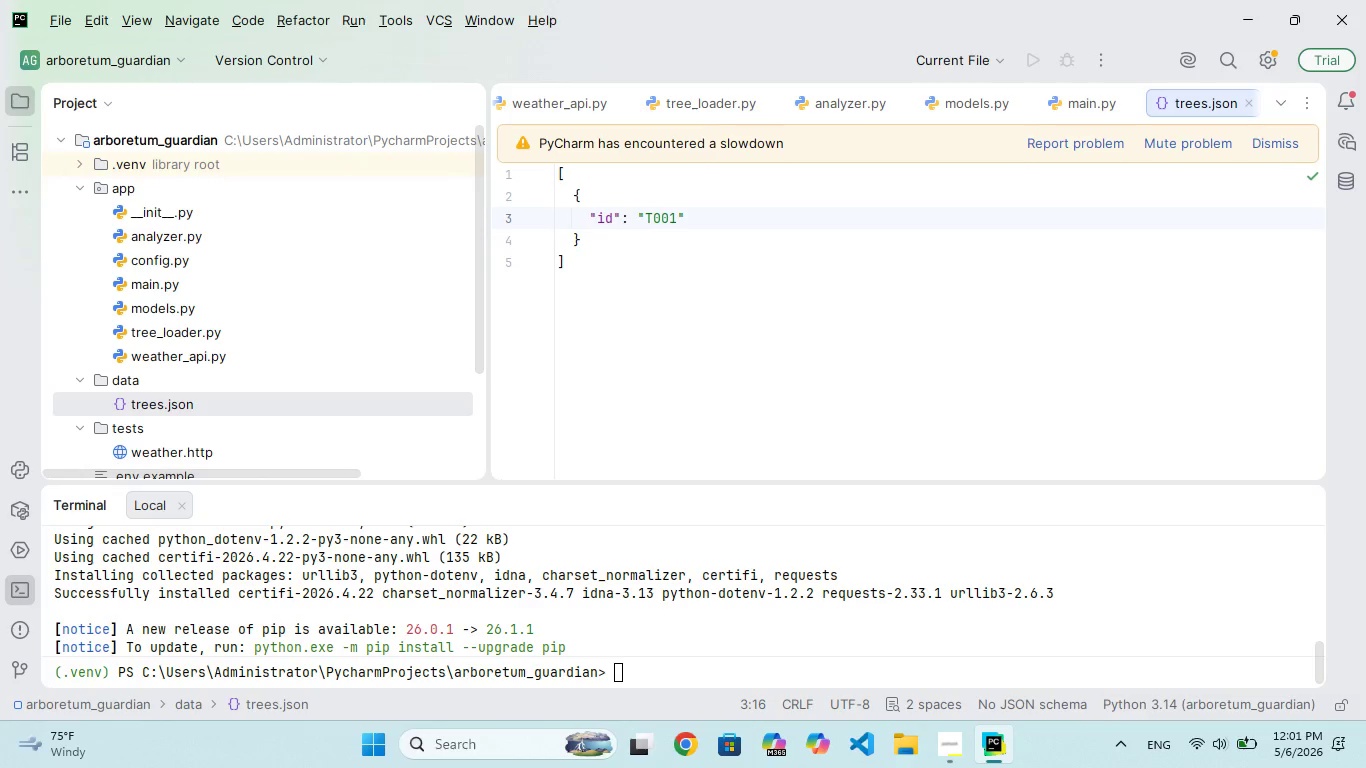 
key(ArrowRight)
 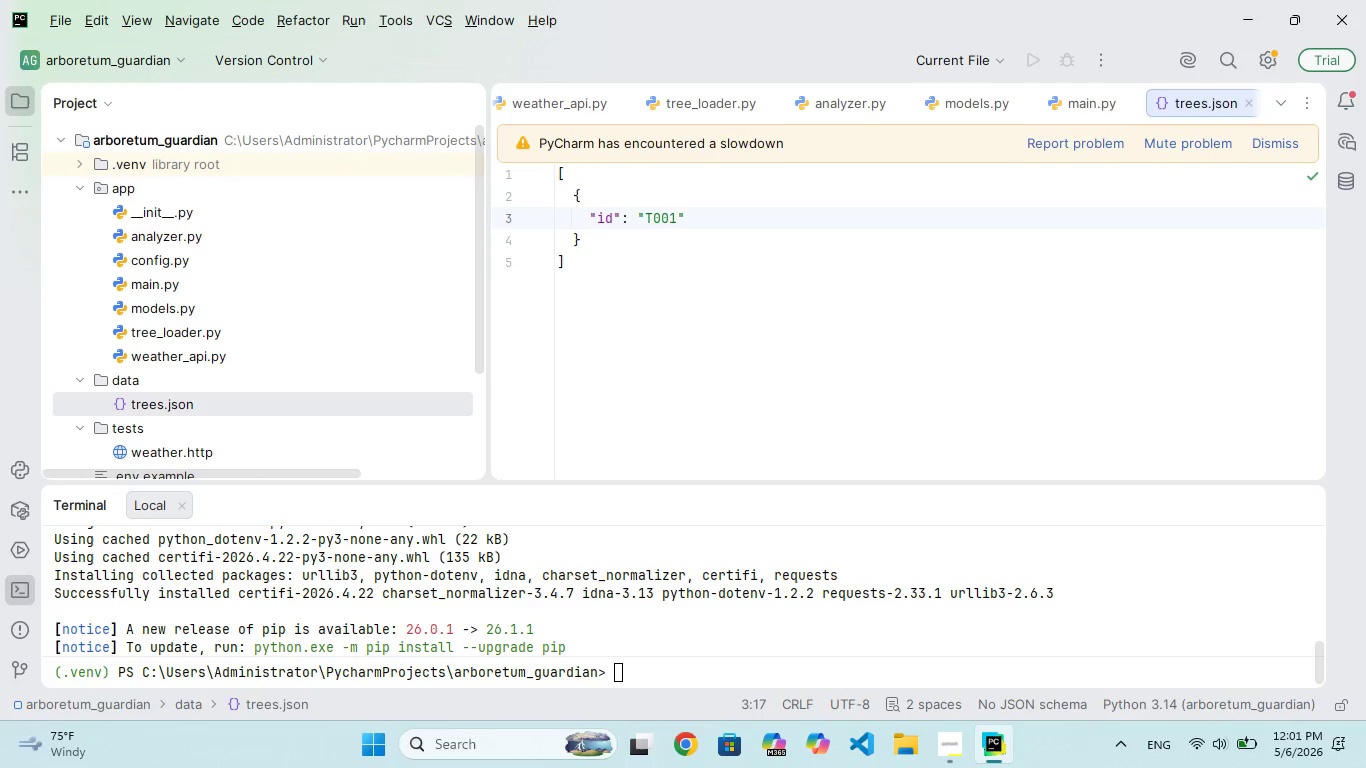 
key(Comma)
 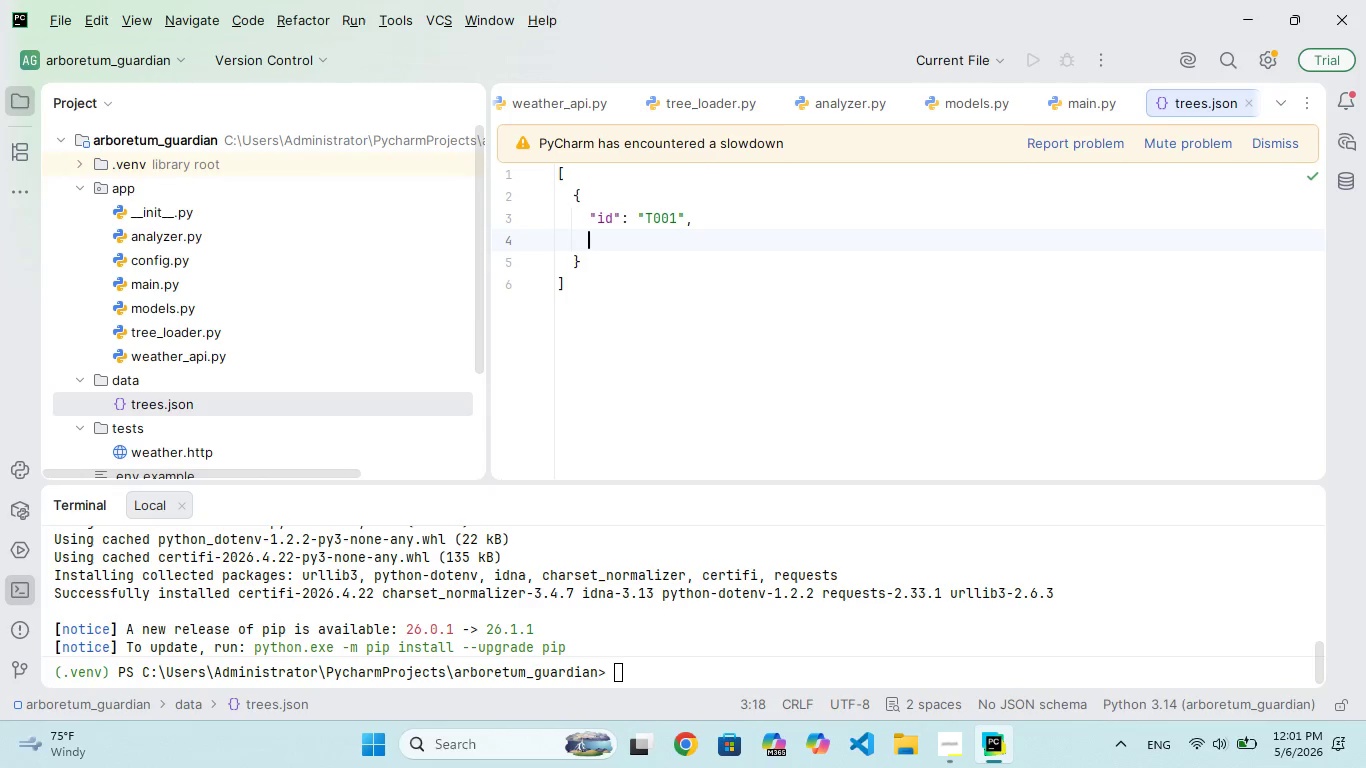 
key(Enter)
 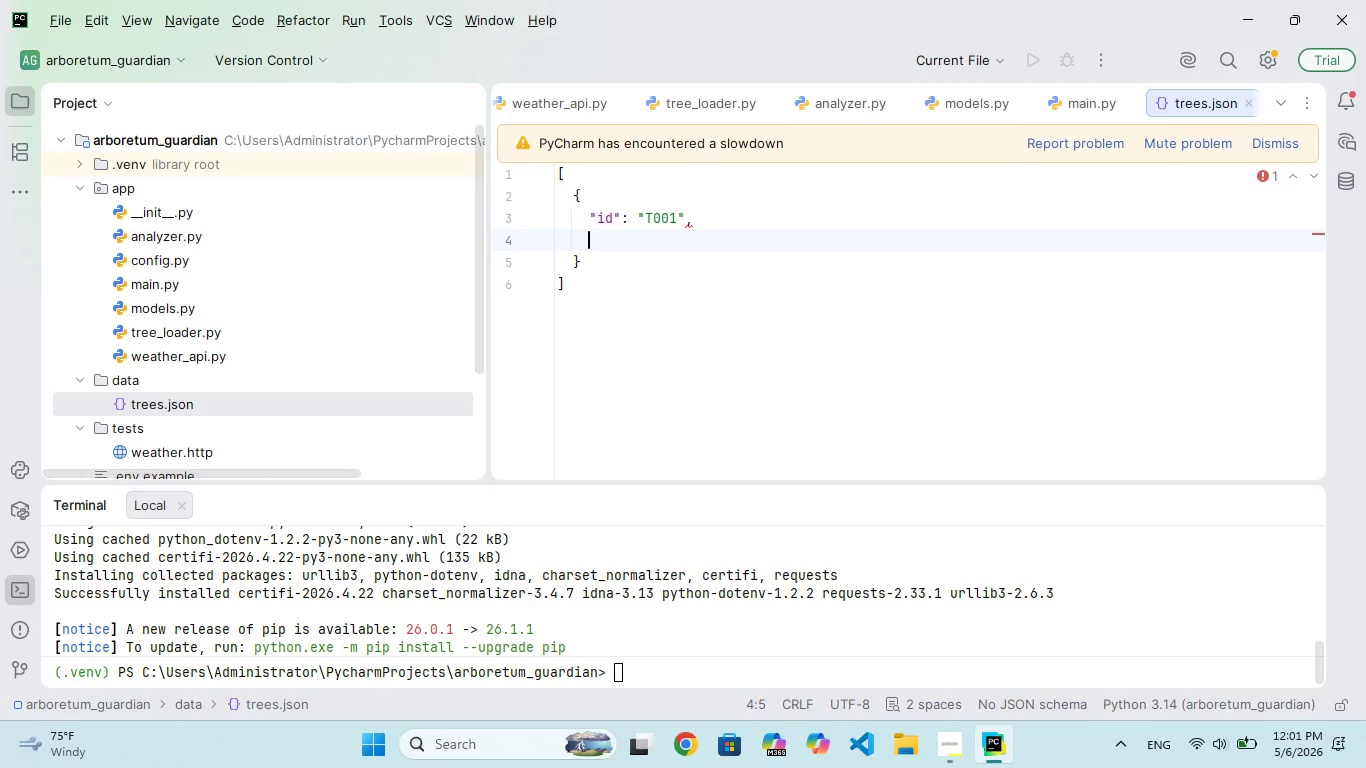 
type("lat)
 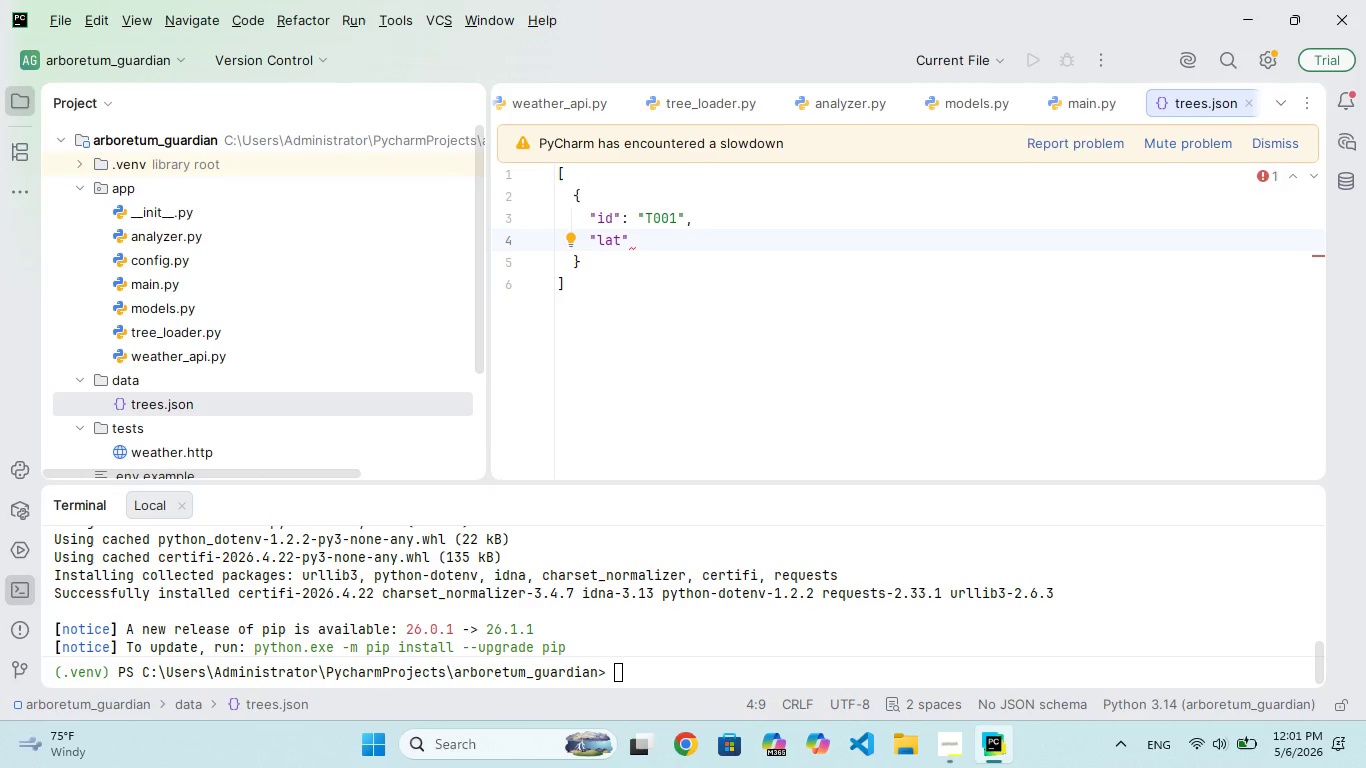 
key(ArrowRight)
 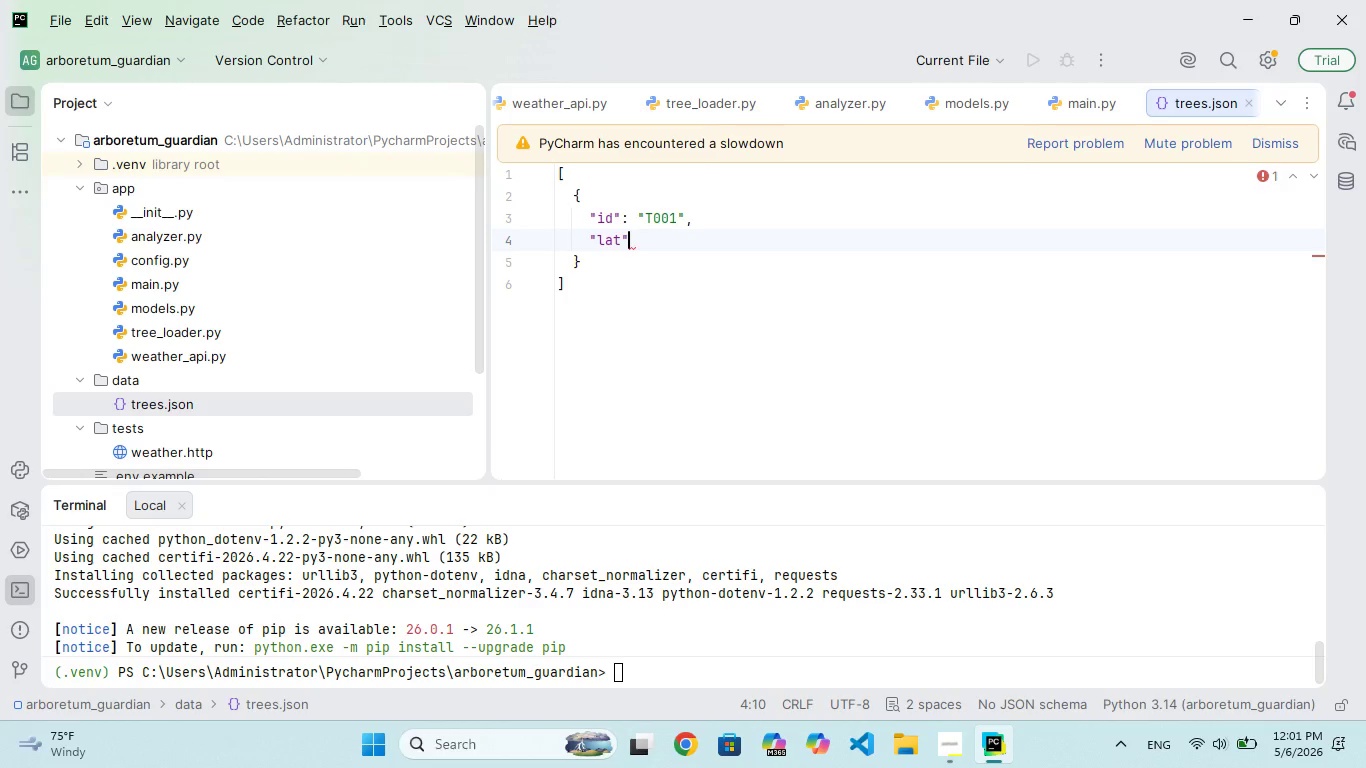 
type(: ")
key(Backspace)
type(40.72)
key(Backspace)
type(28,)
 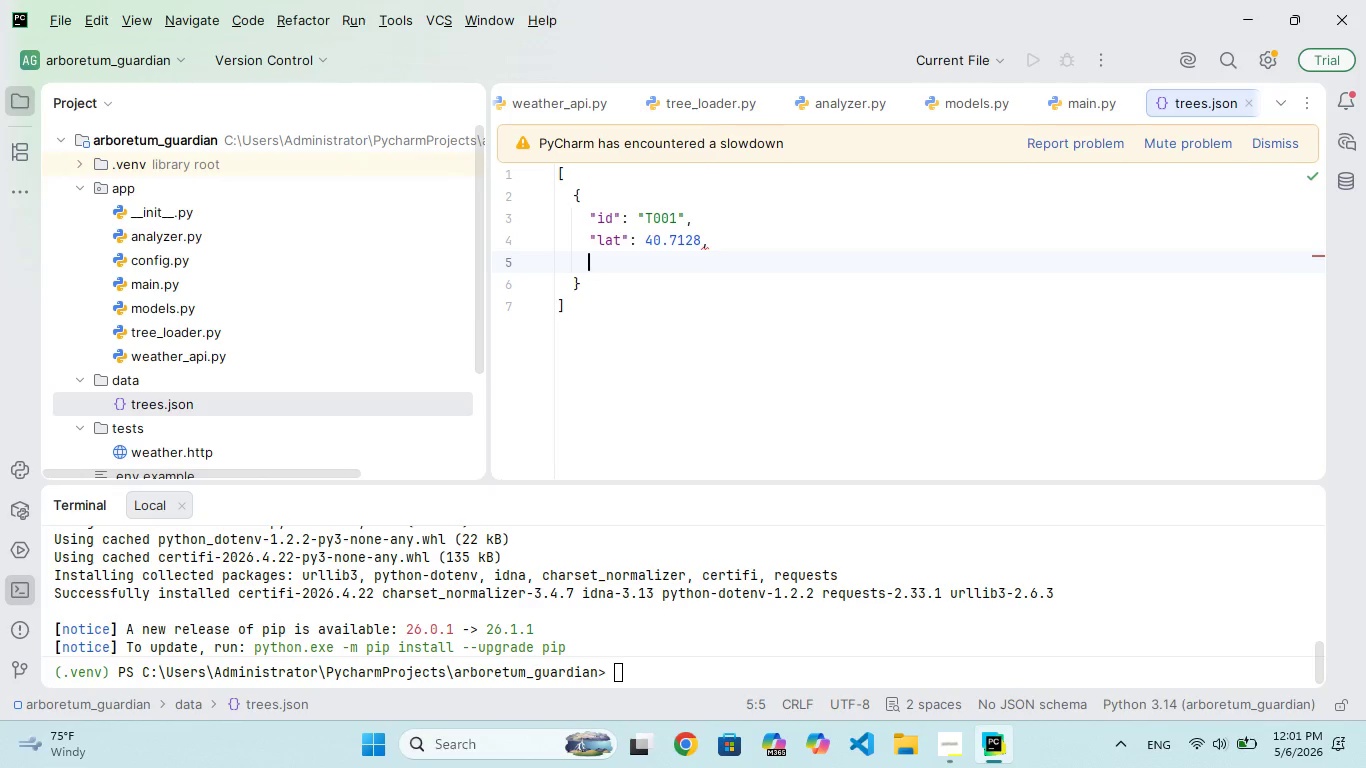 
hold_key(key=1, duration=0.33)
 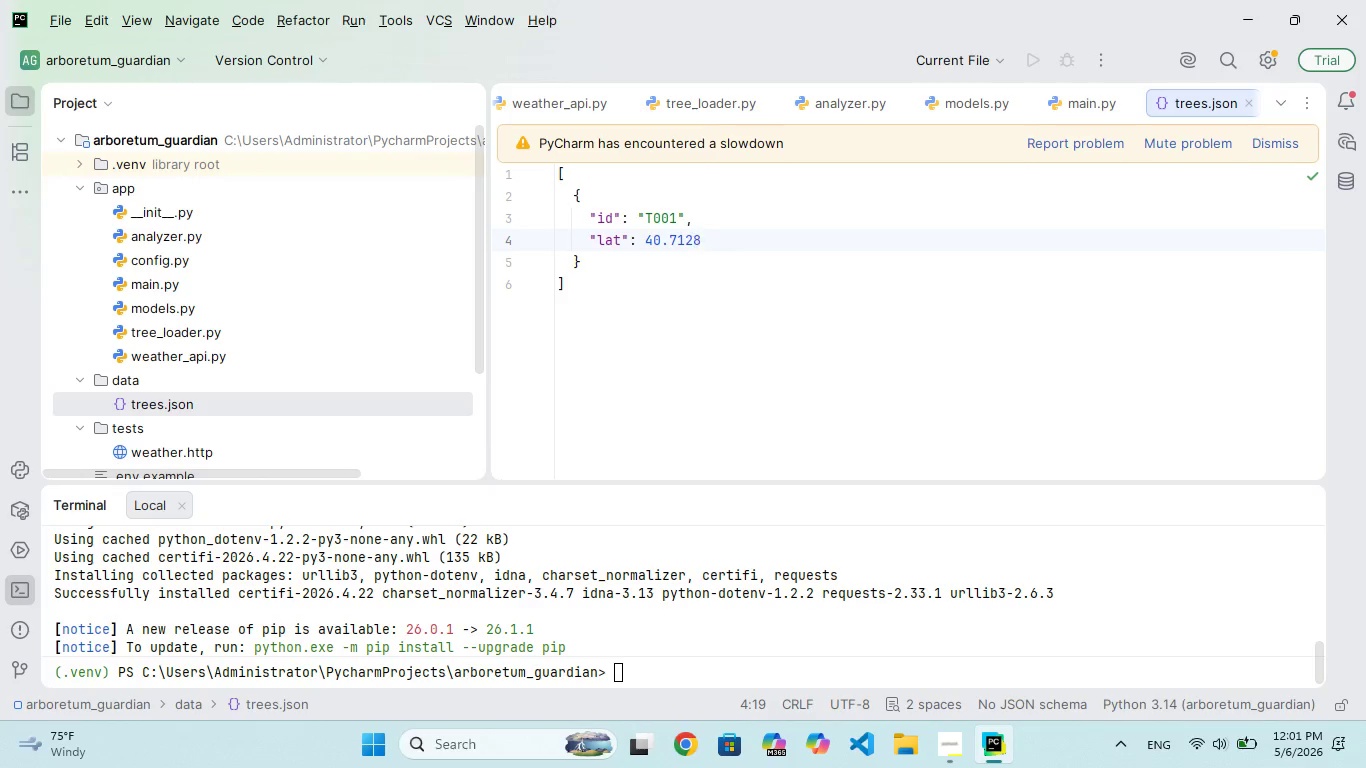 
key(Enter)
 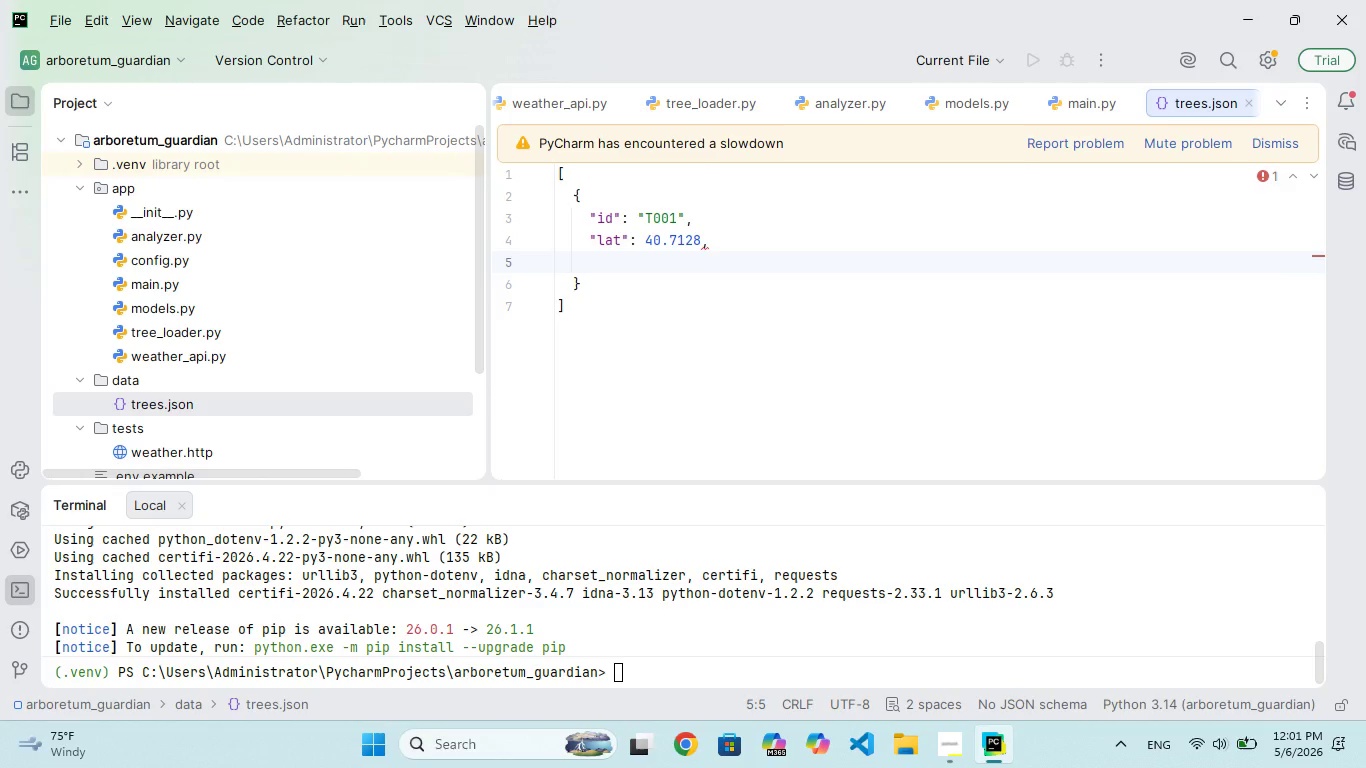 
type("lon)
 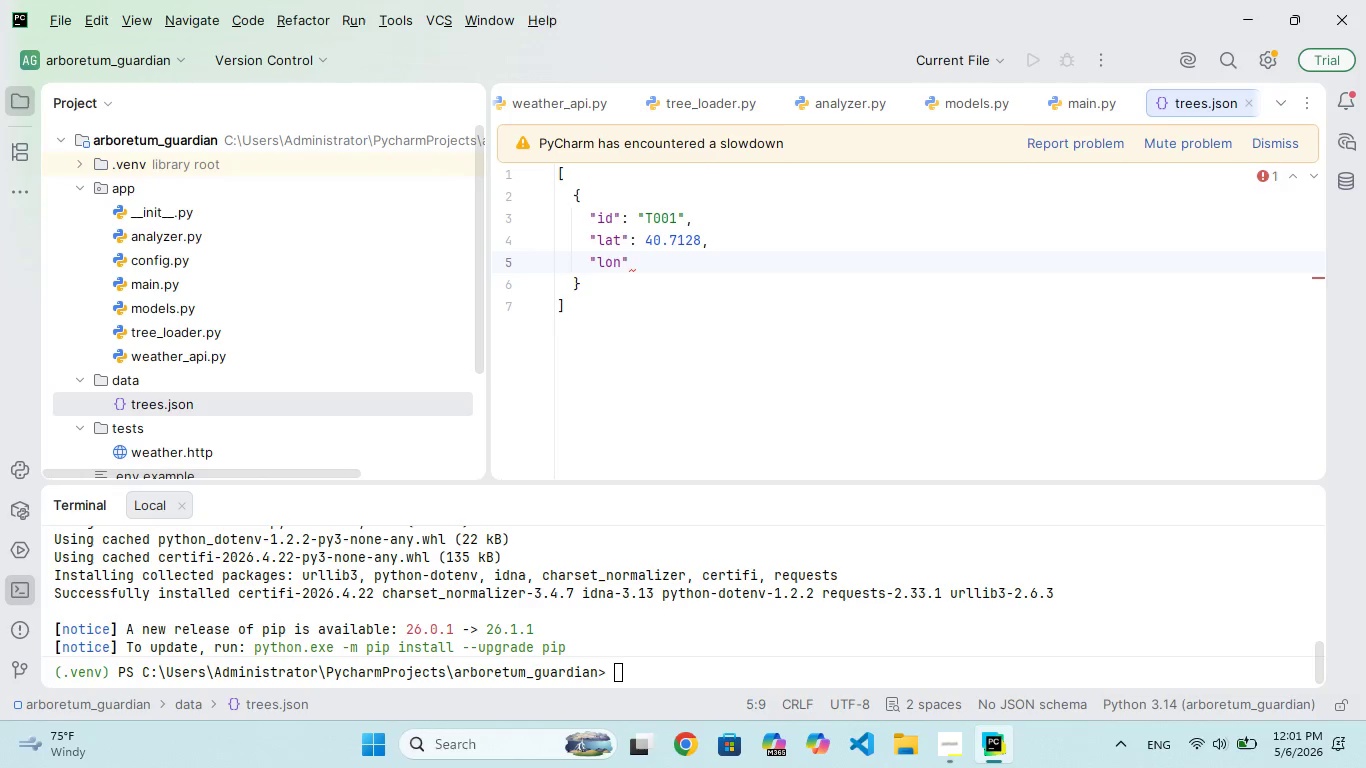 
key(ArrowRight)
 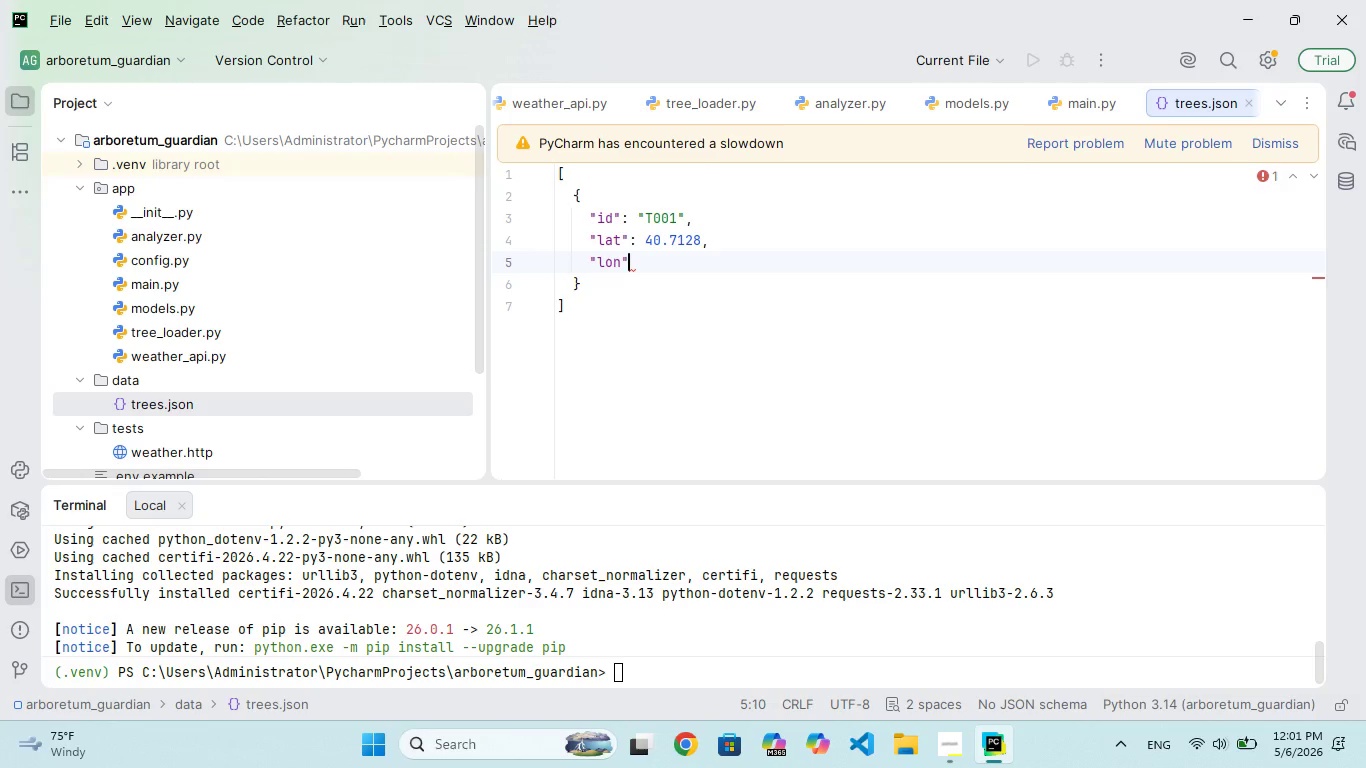 
type(: -74.0060,)
 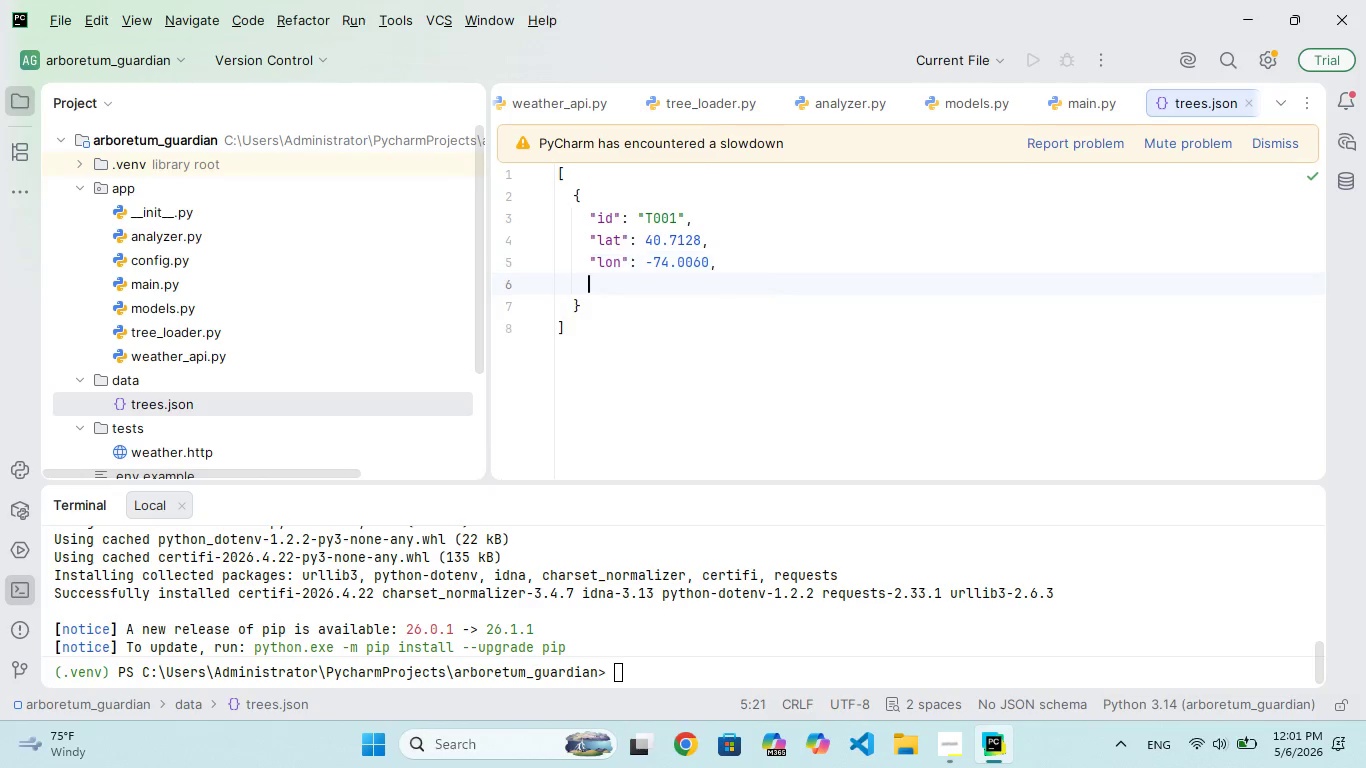 
key(Enter)
 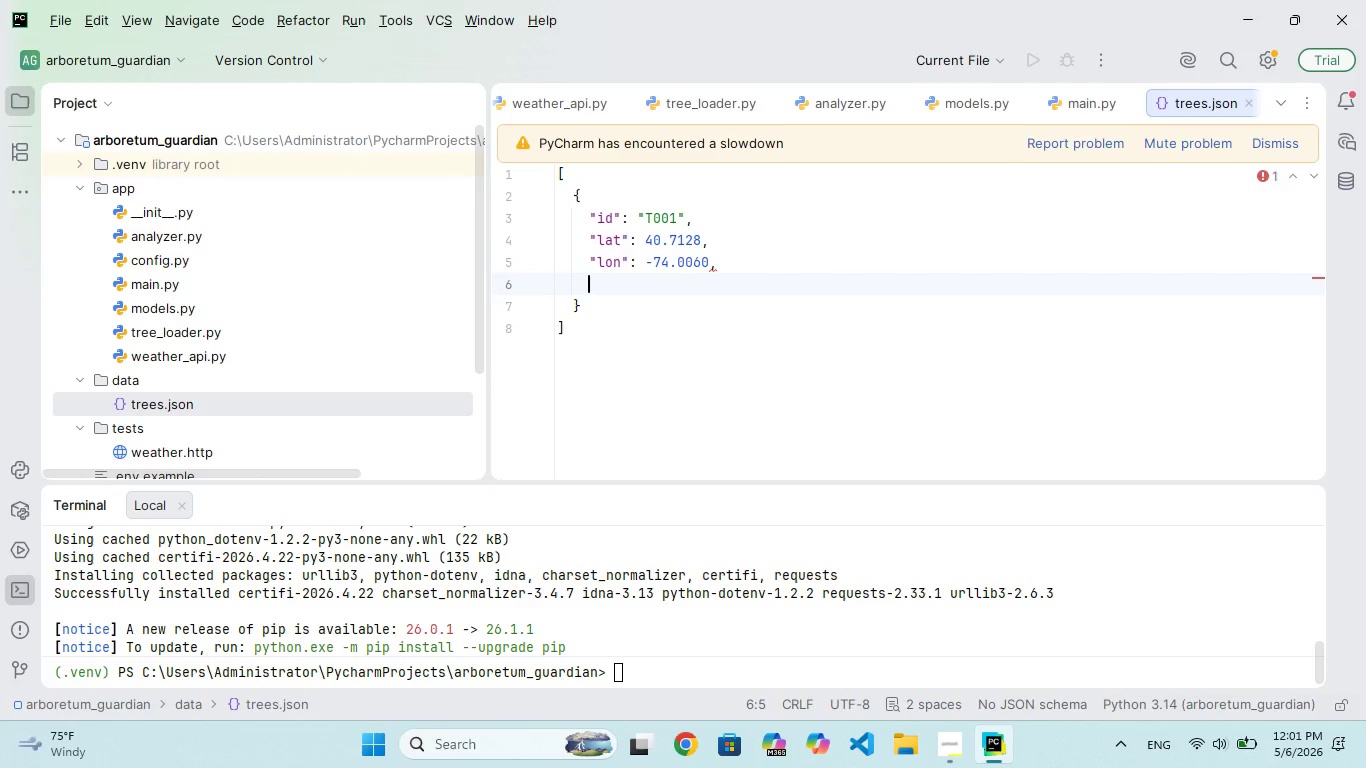 
type("planted_date)
 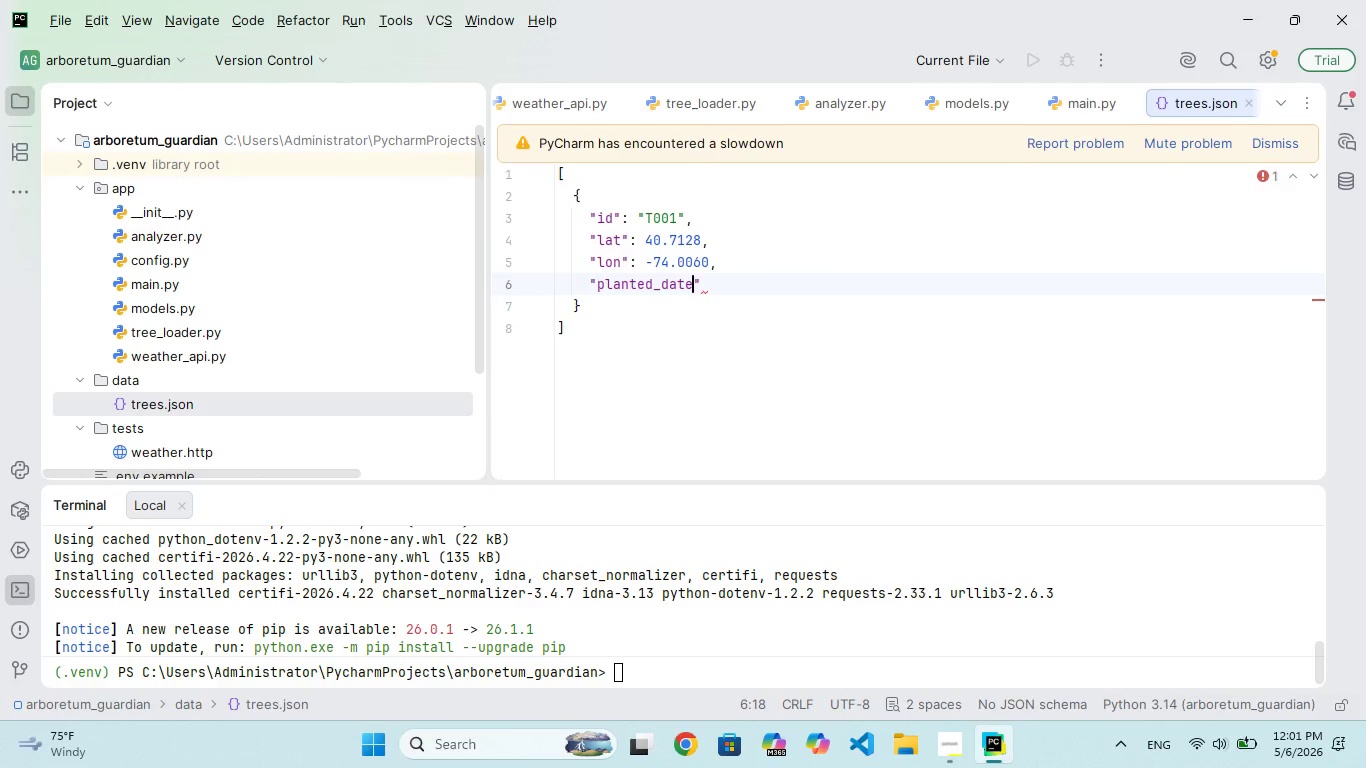 
key(ArrowRight)
 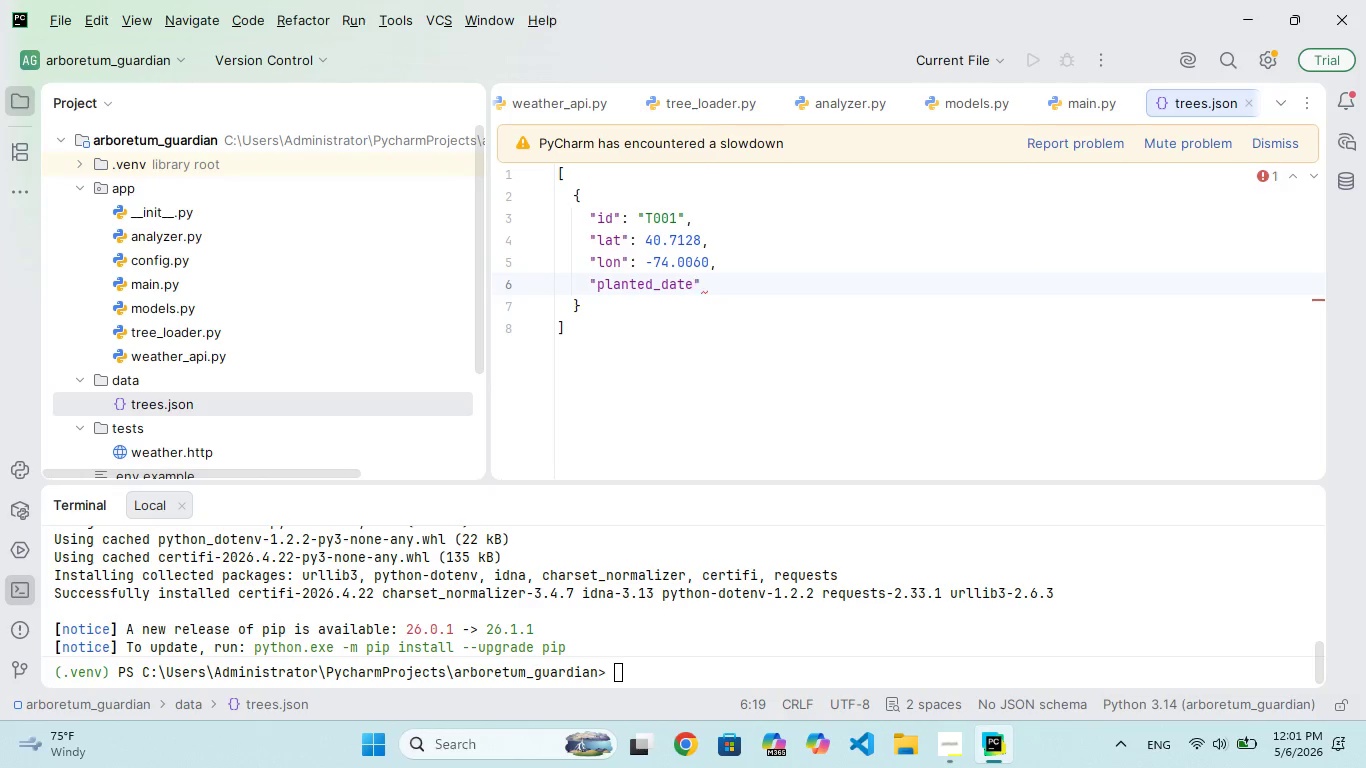 
type(:"2024-01-10)
 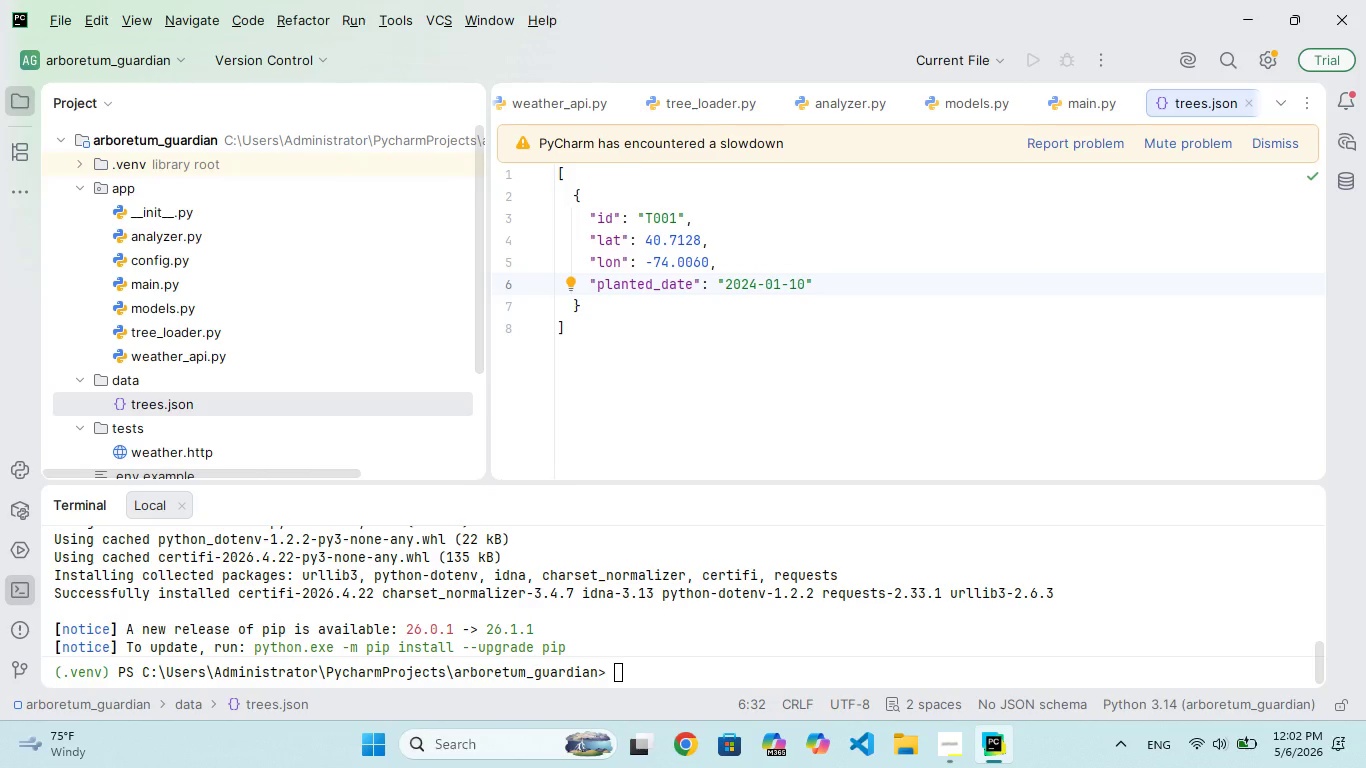 
key(ArrowRight)
 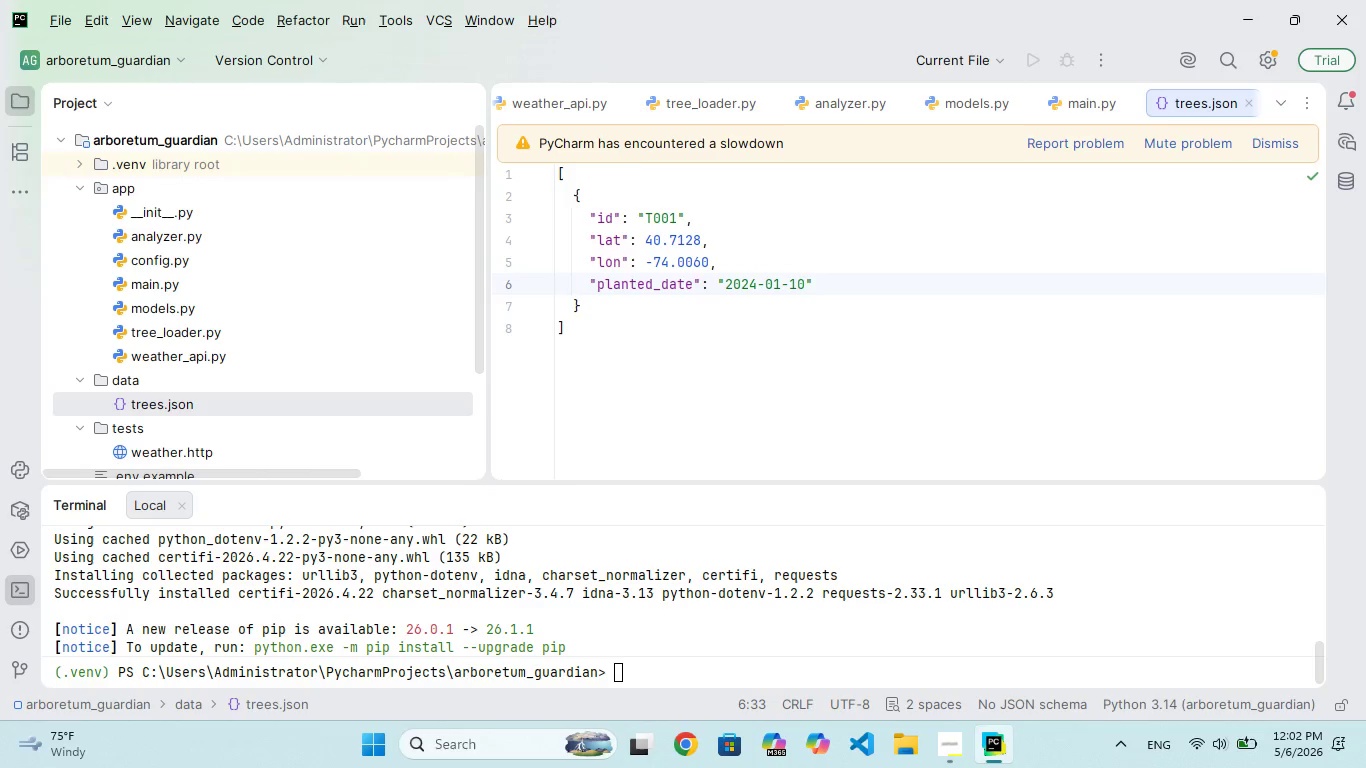 
key(ArrowDown)
 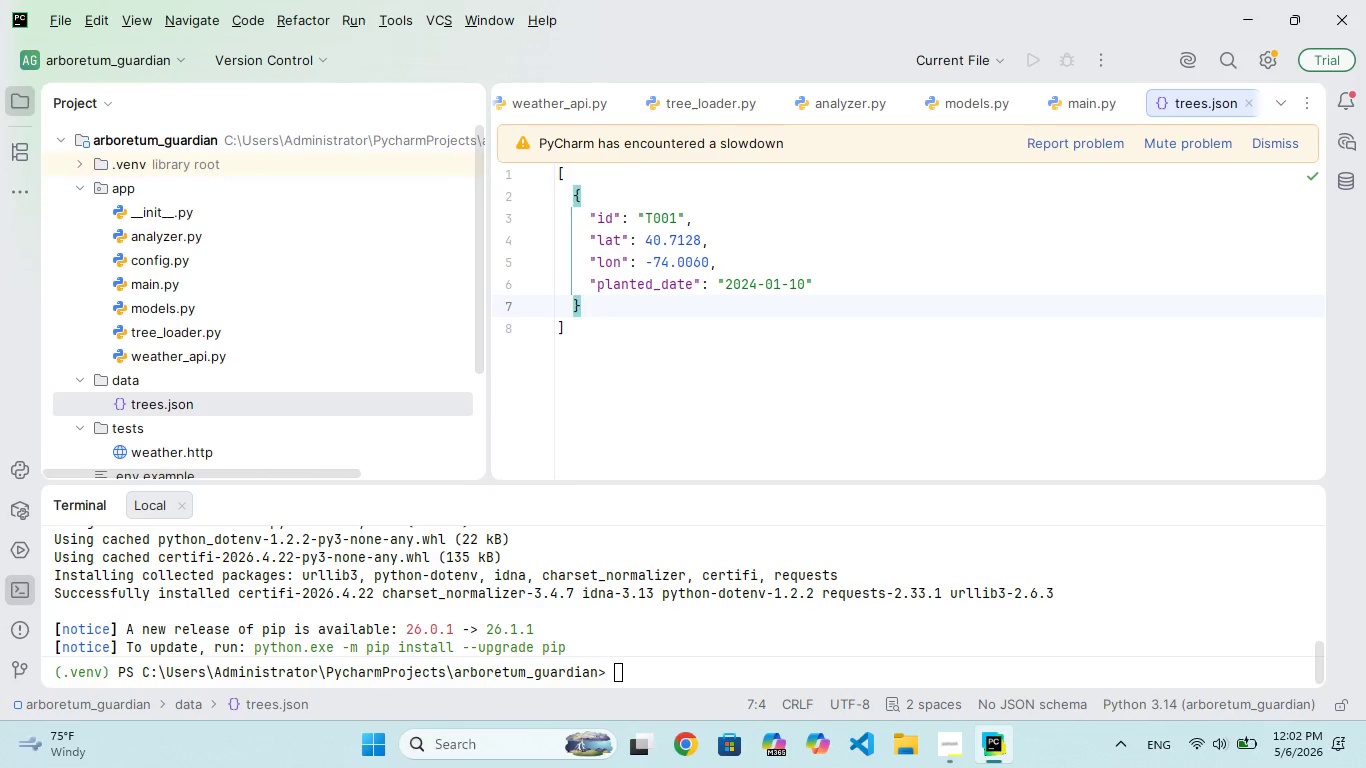 
key(Comma)
 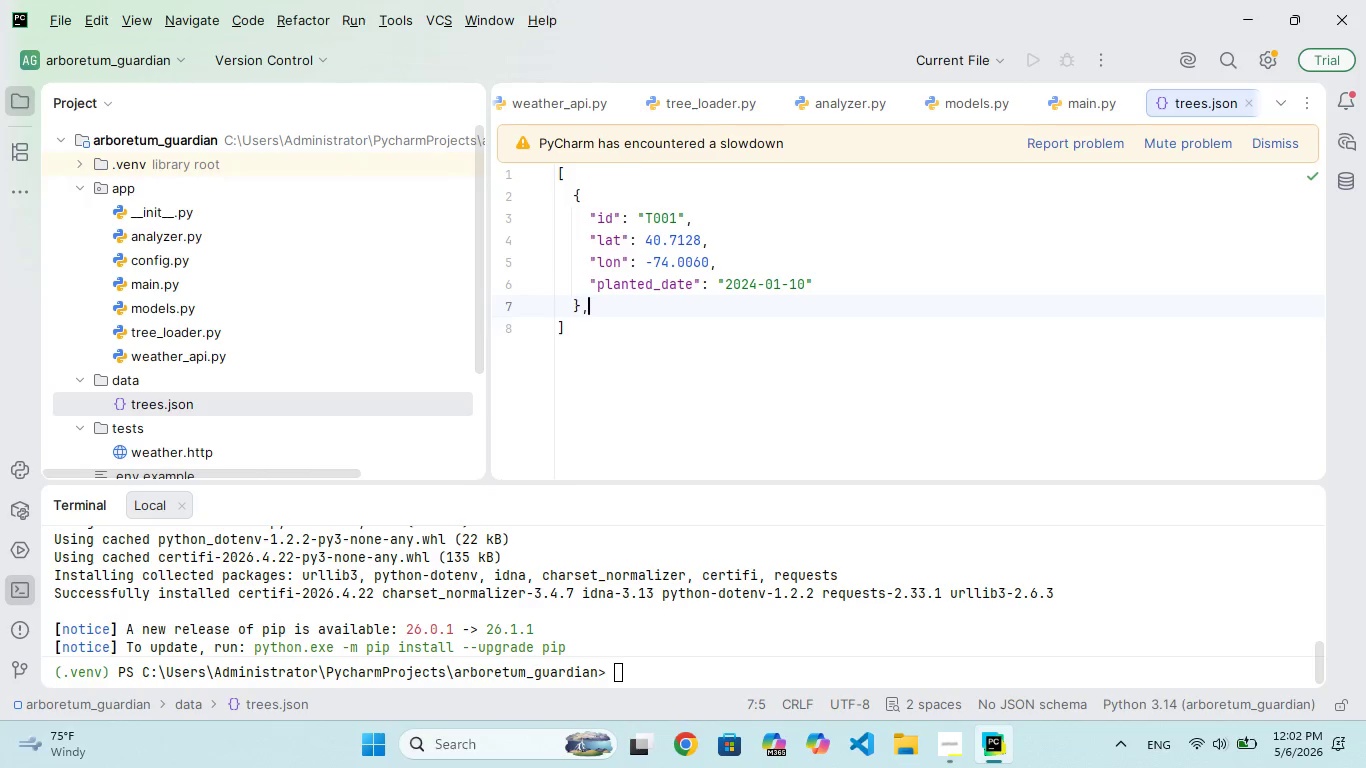 
key(Enter)
 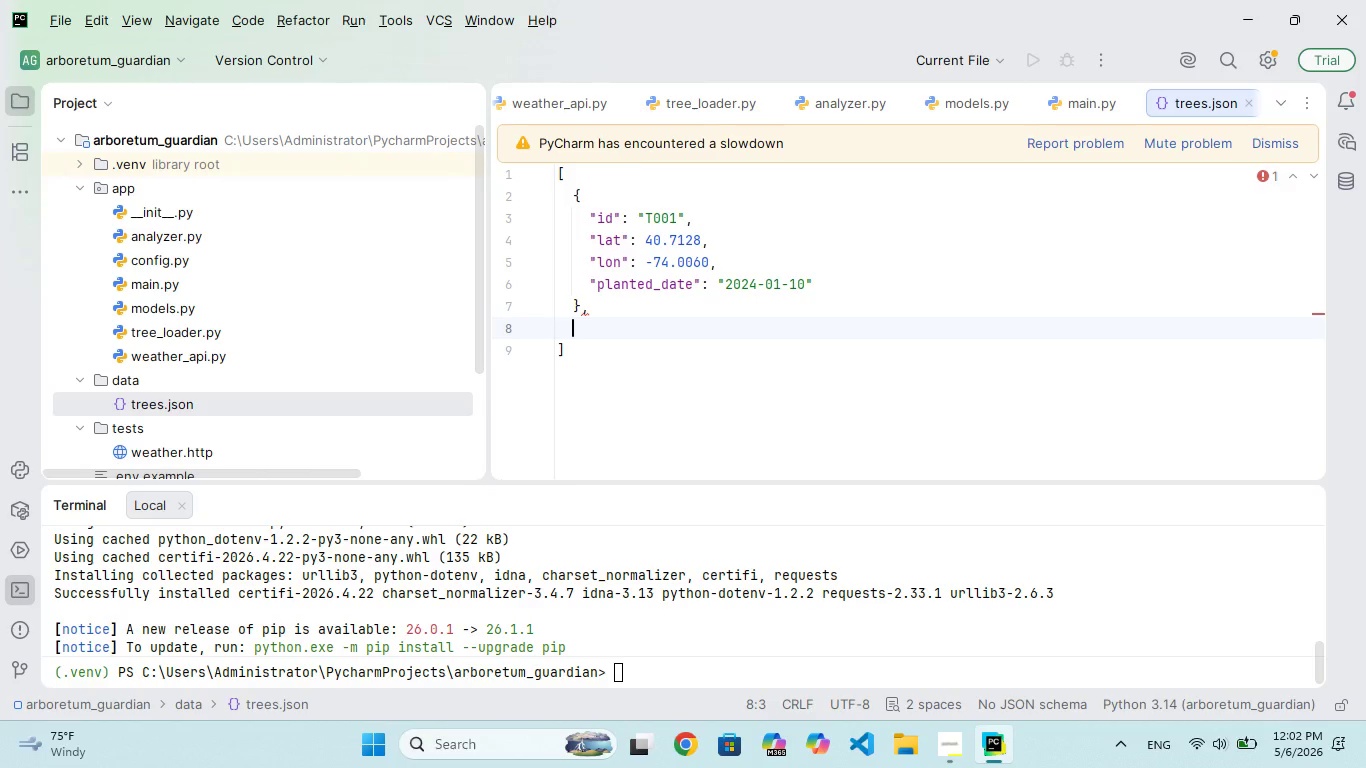 
key(Shift+BracketLeft)
 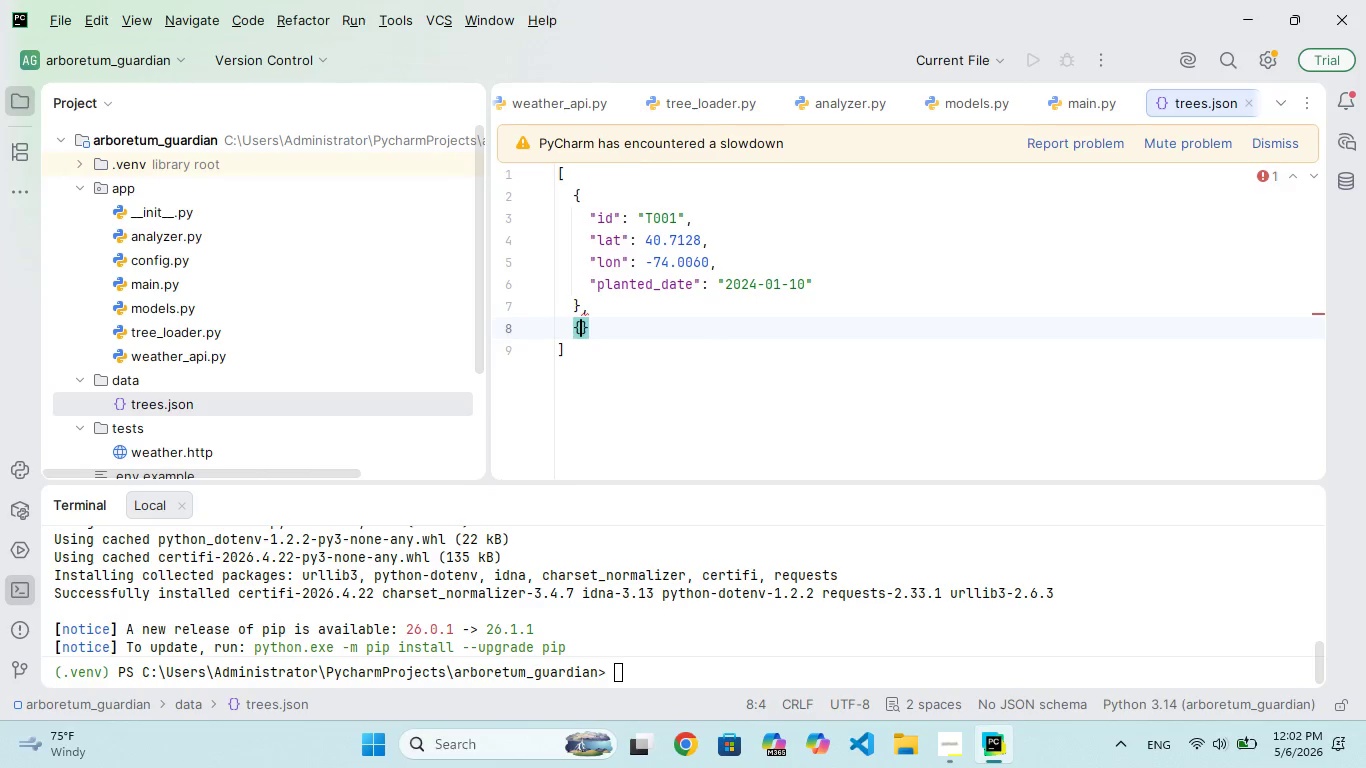 
key(Enter)
 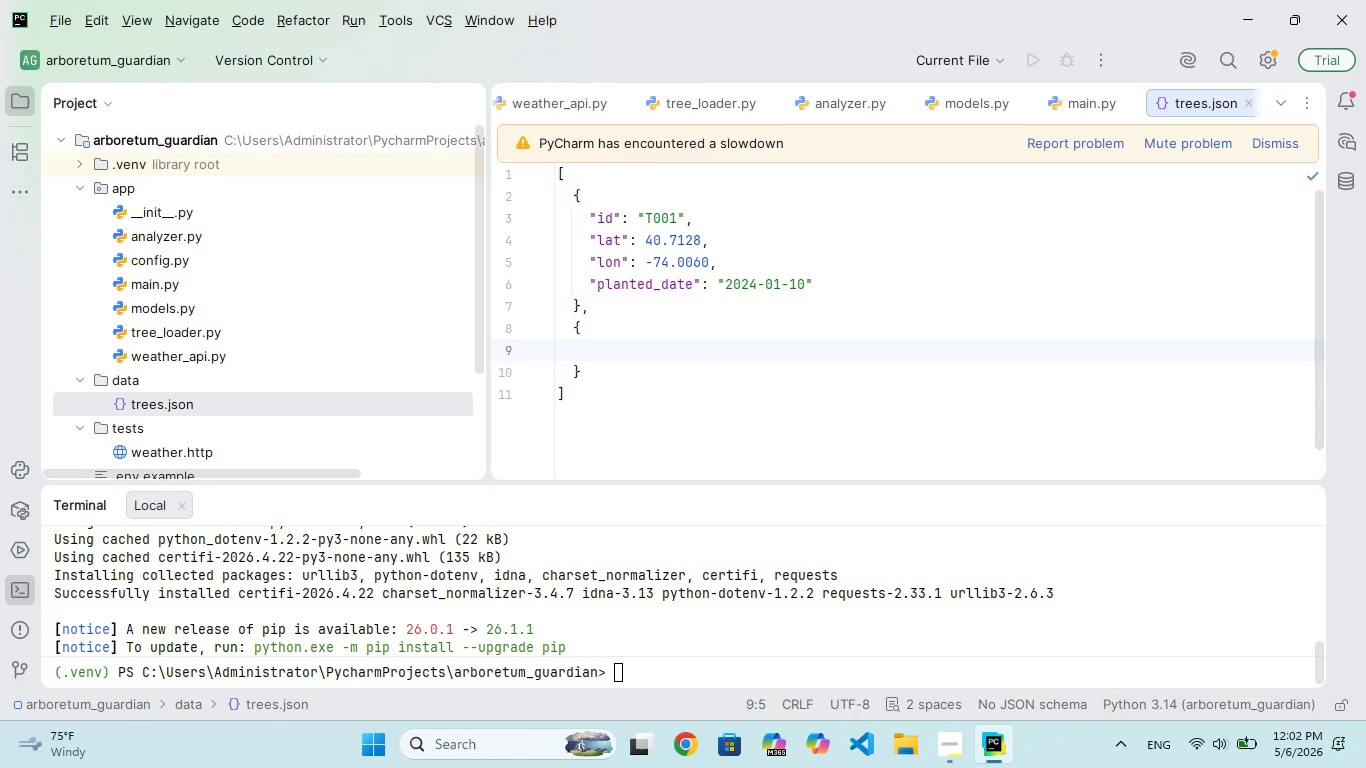 
key(Shift+ShiftRight)
 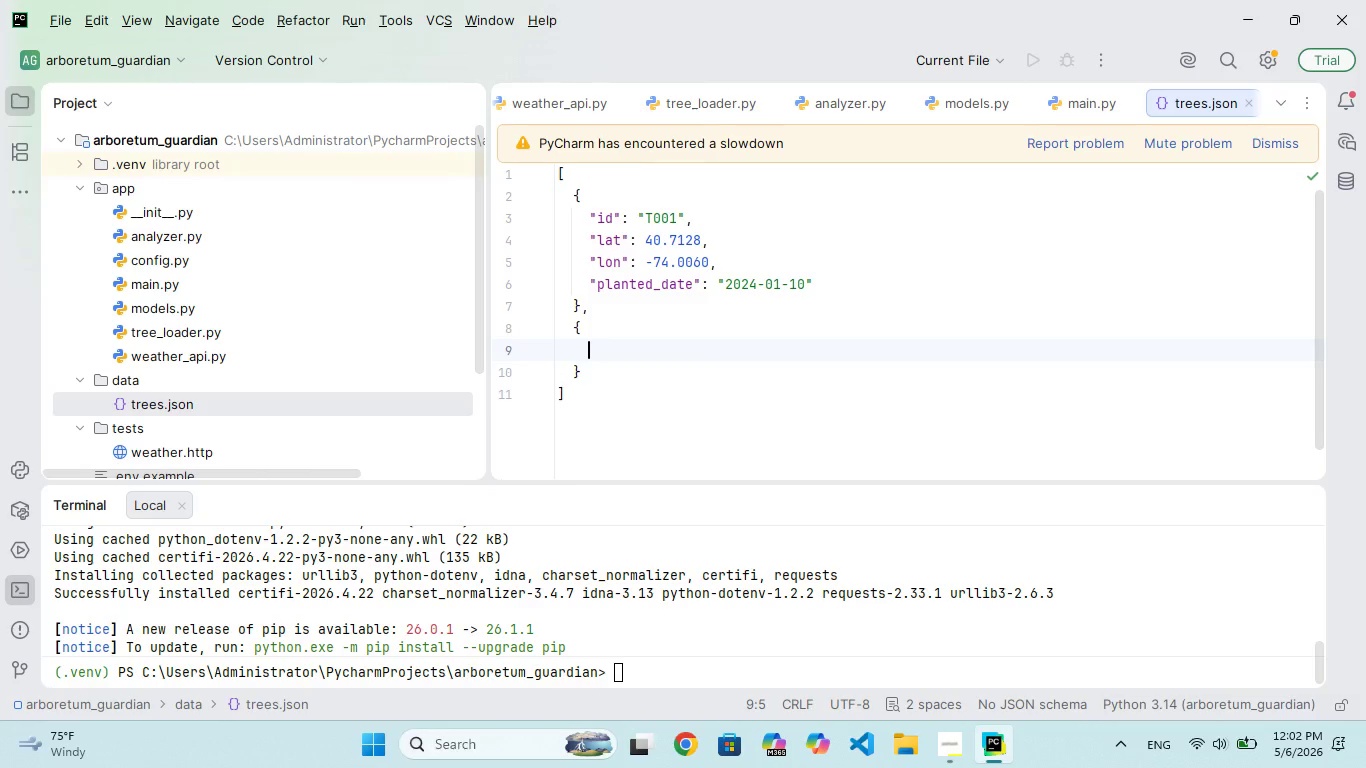 
key(Shift+Quote)
 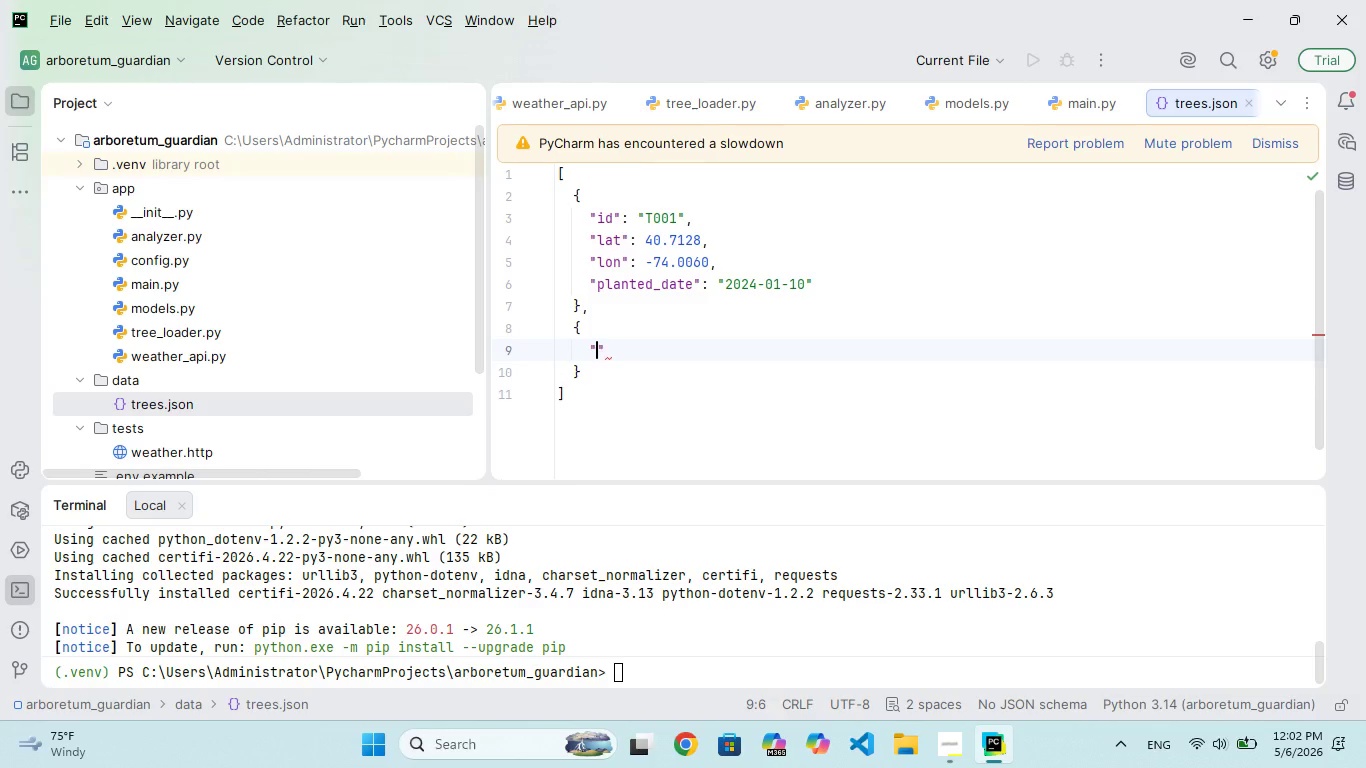 
key(I)
 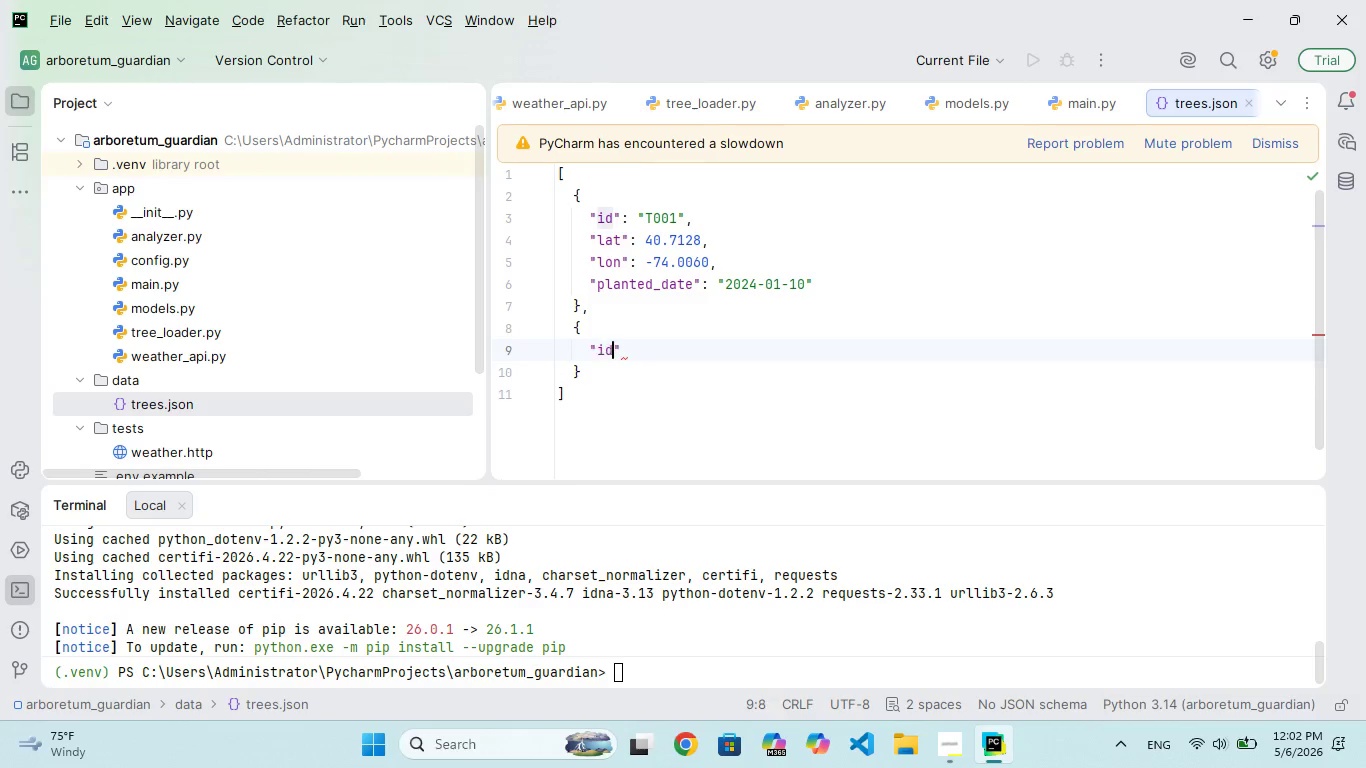 
hold_key(key=D, duration=0.31)
 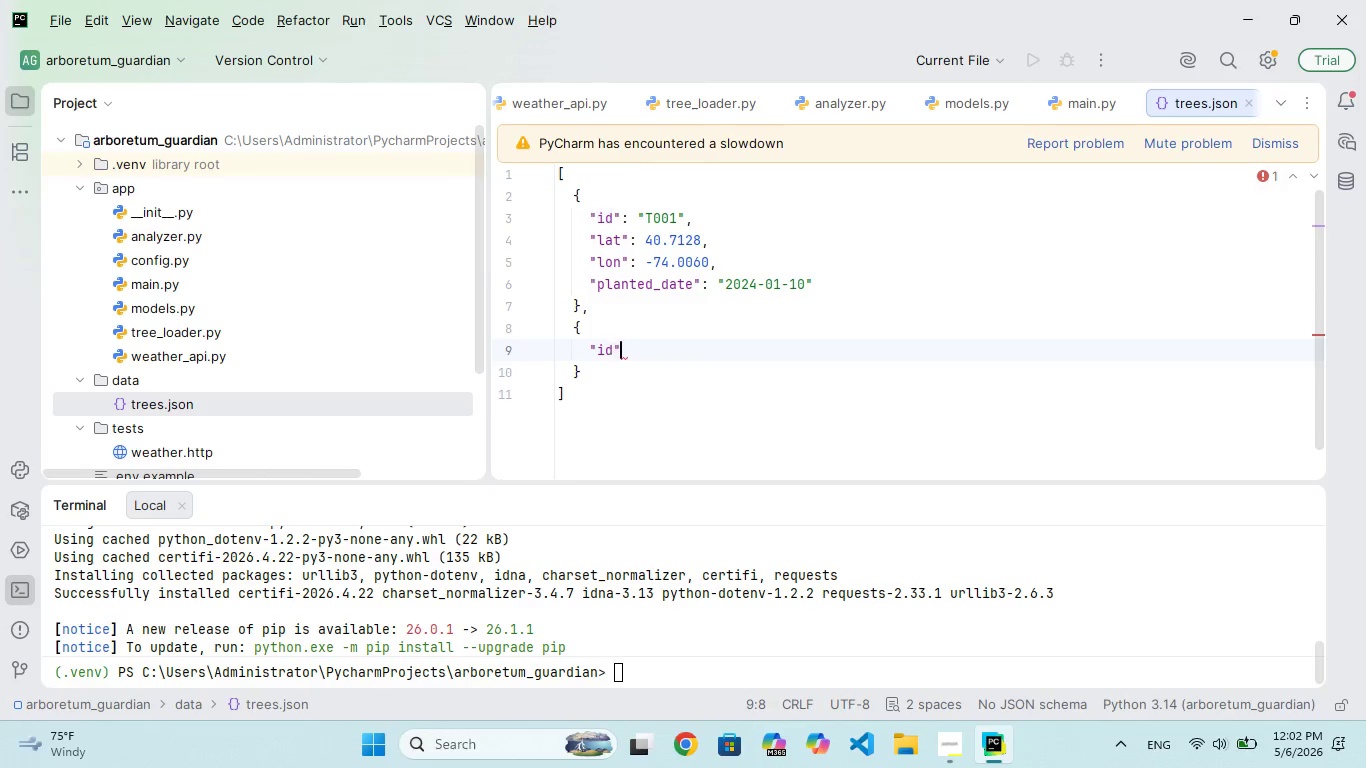 
key(ArrowRight)
 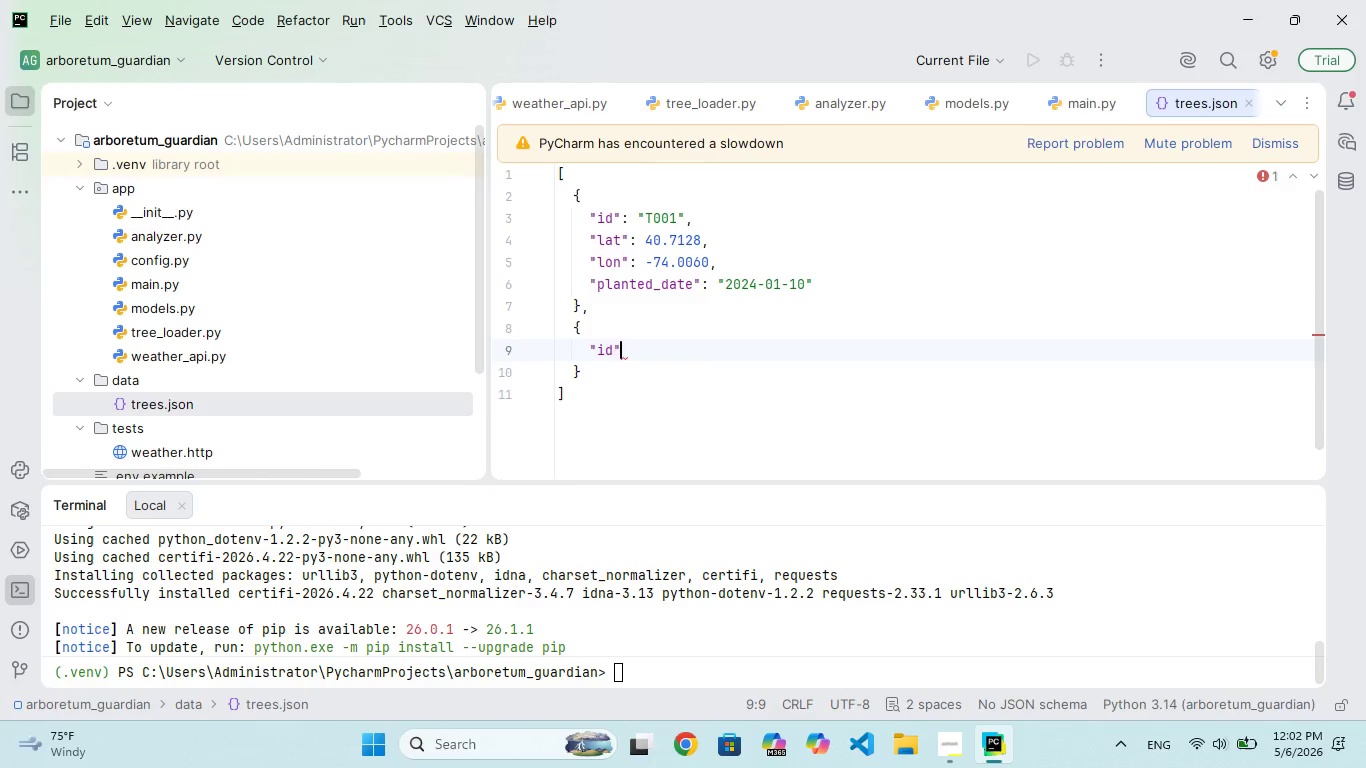 
type(:"T002)
 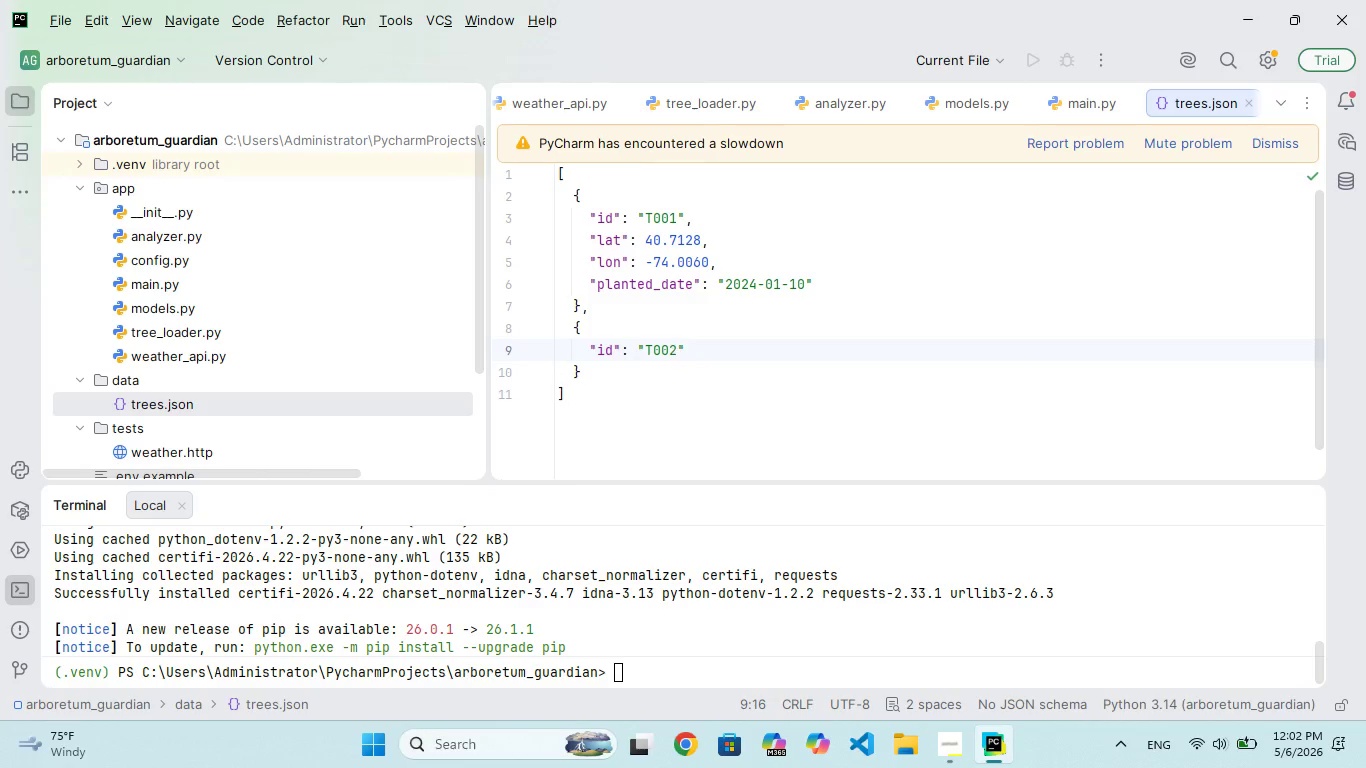 
key(ArrowRight)
 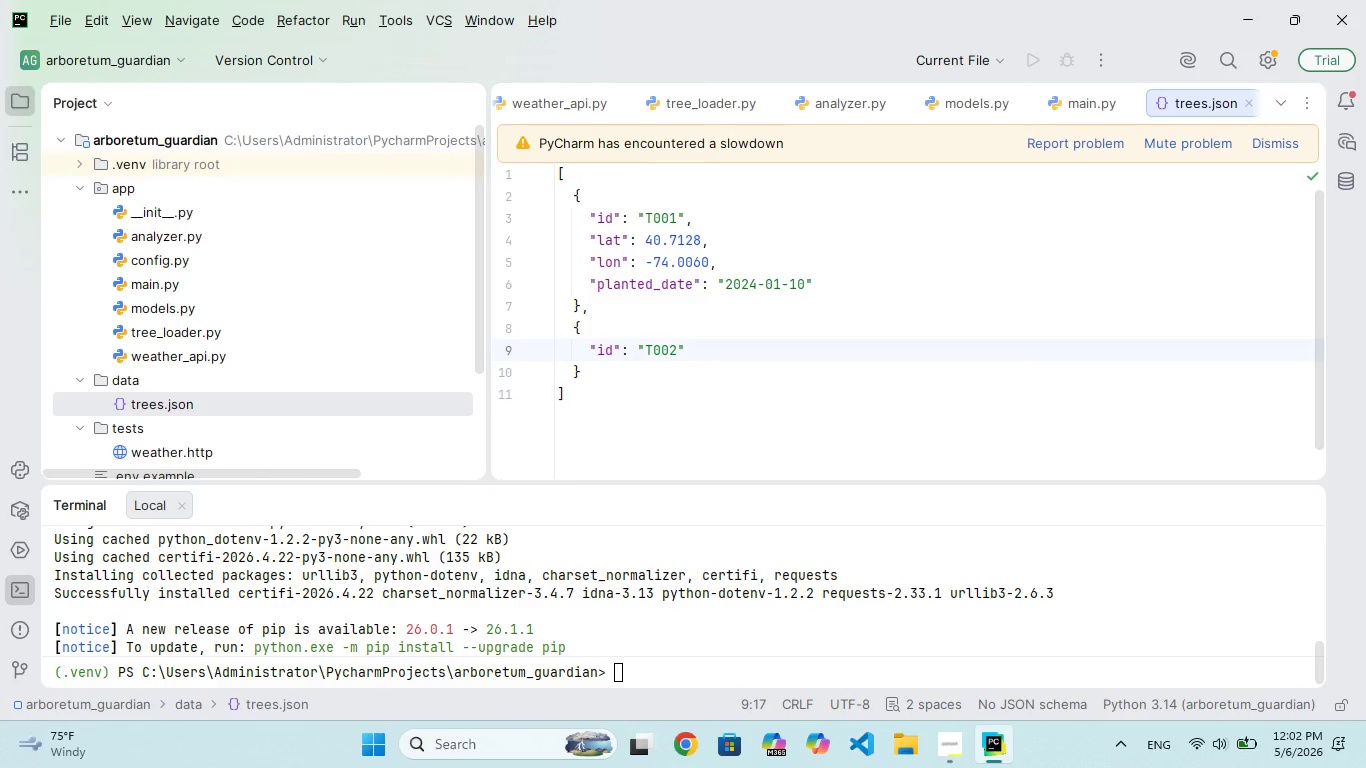 
key(Comma)
 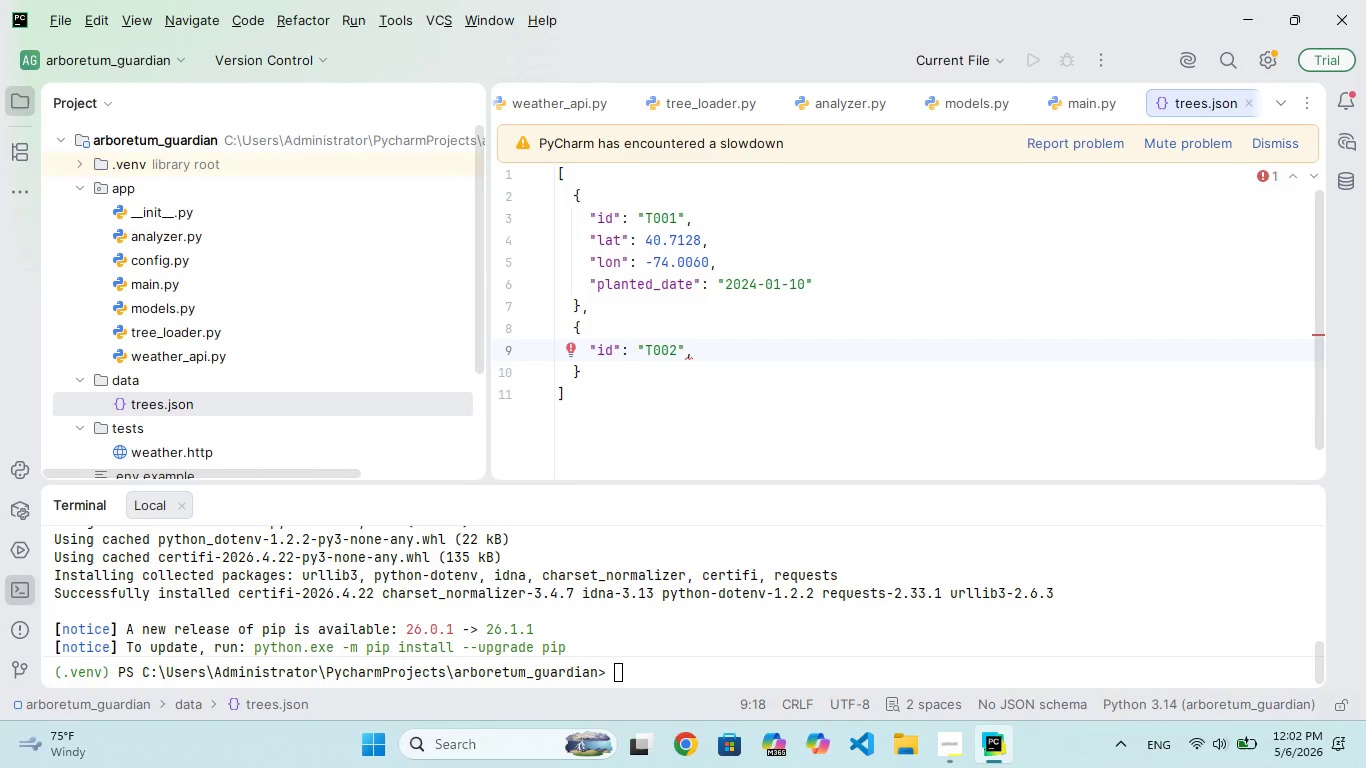 
key(Enter)
 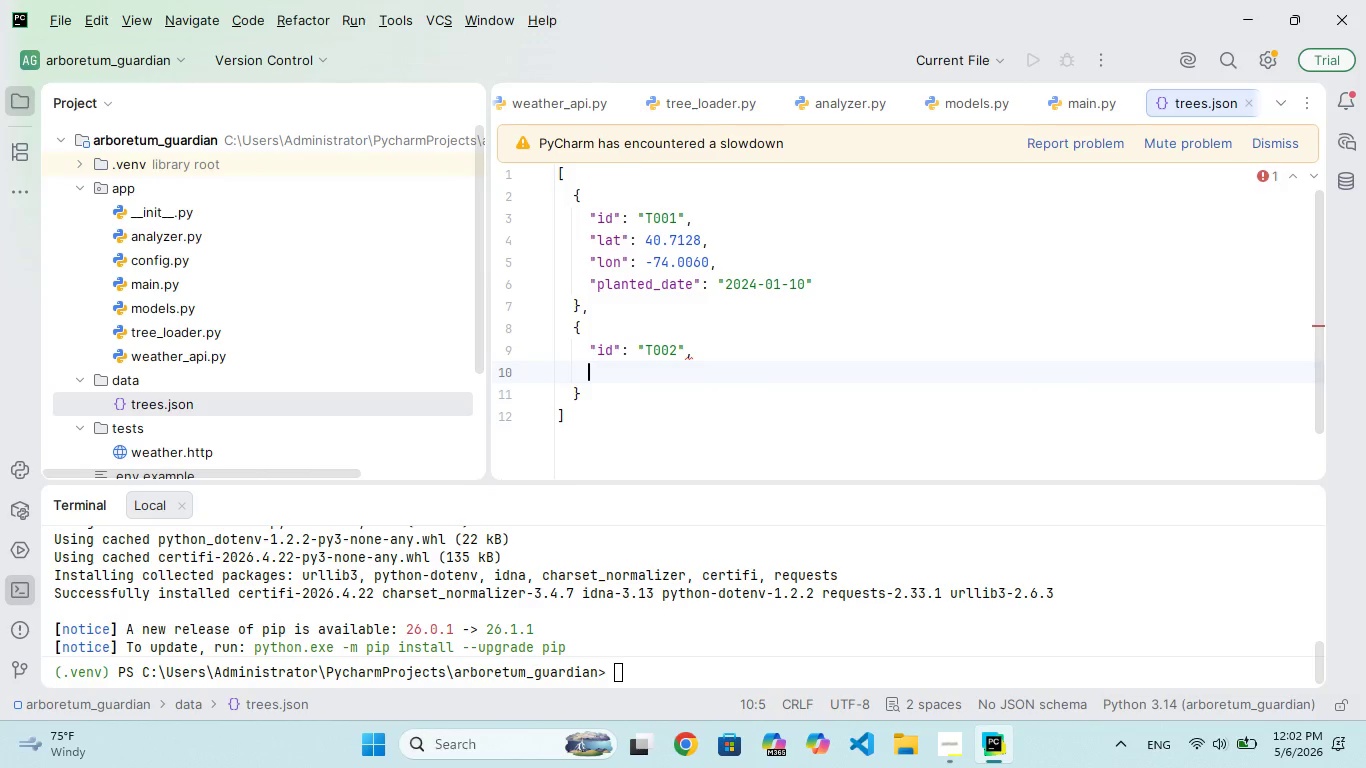 
type("LAT)
key(Backspace)
key(Backspace)
key(Backspace)
type(lat)
 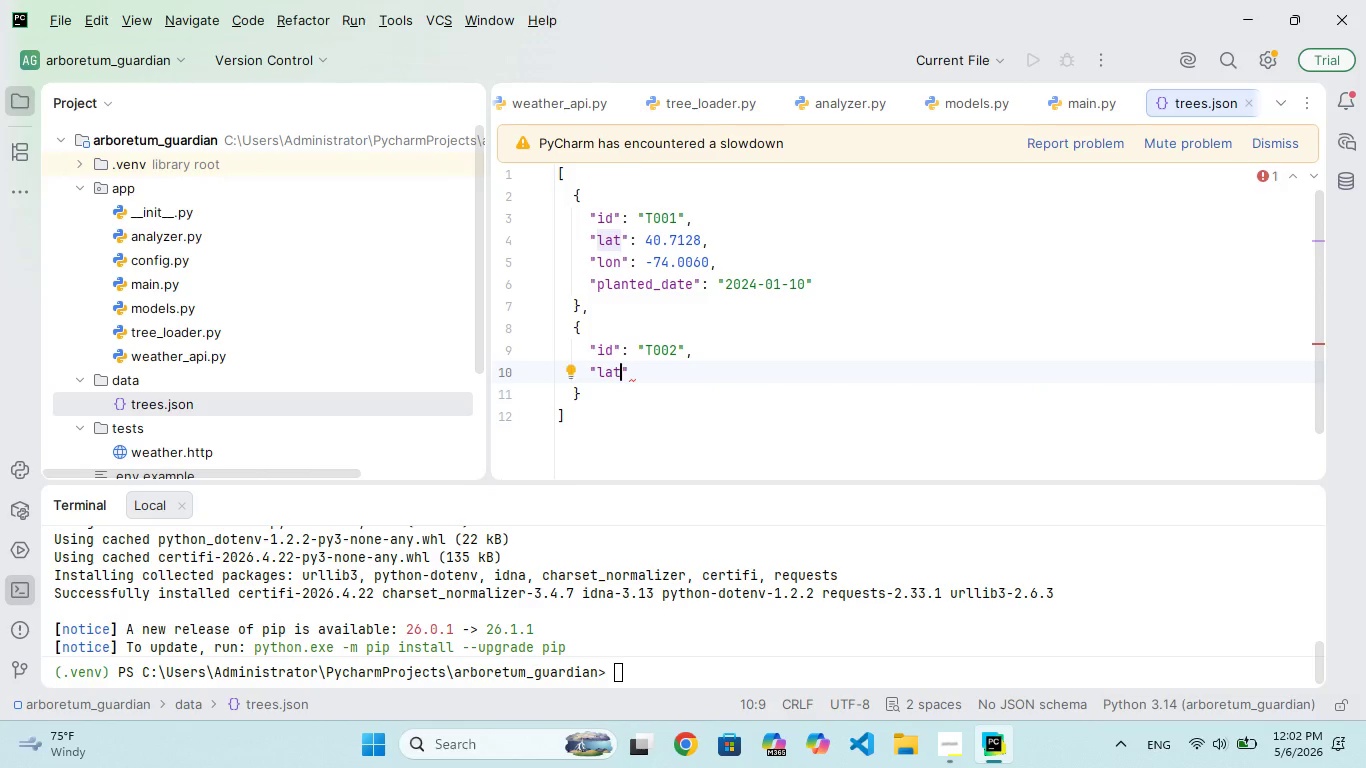 
key(ArrowRight)
 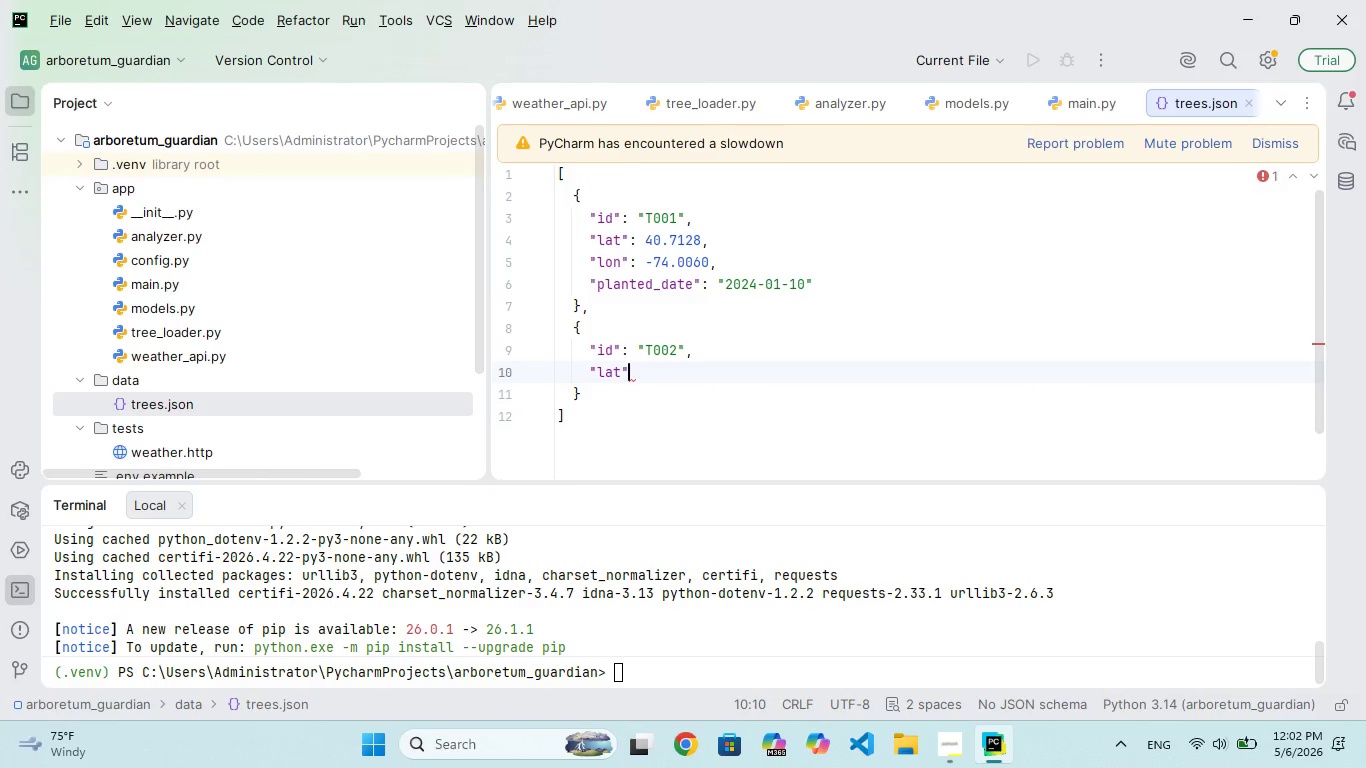 
key(Shift+Semicolon)
 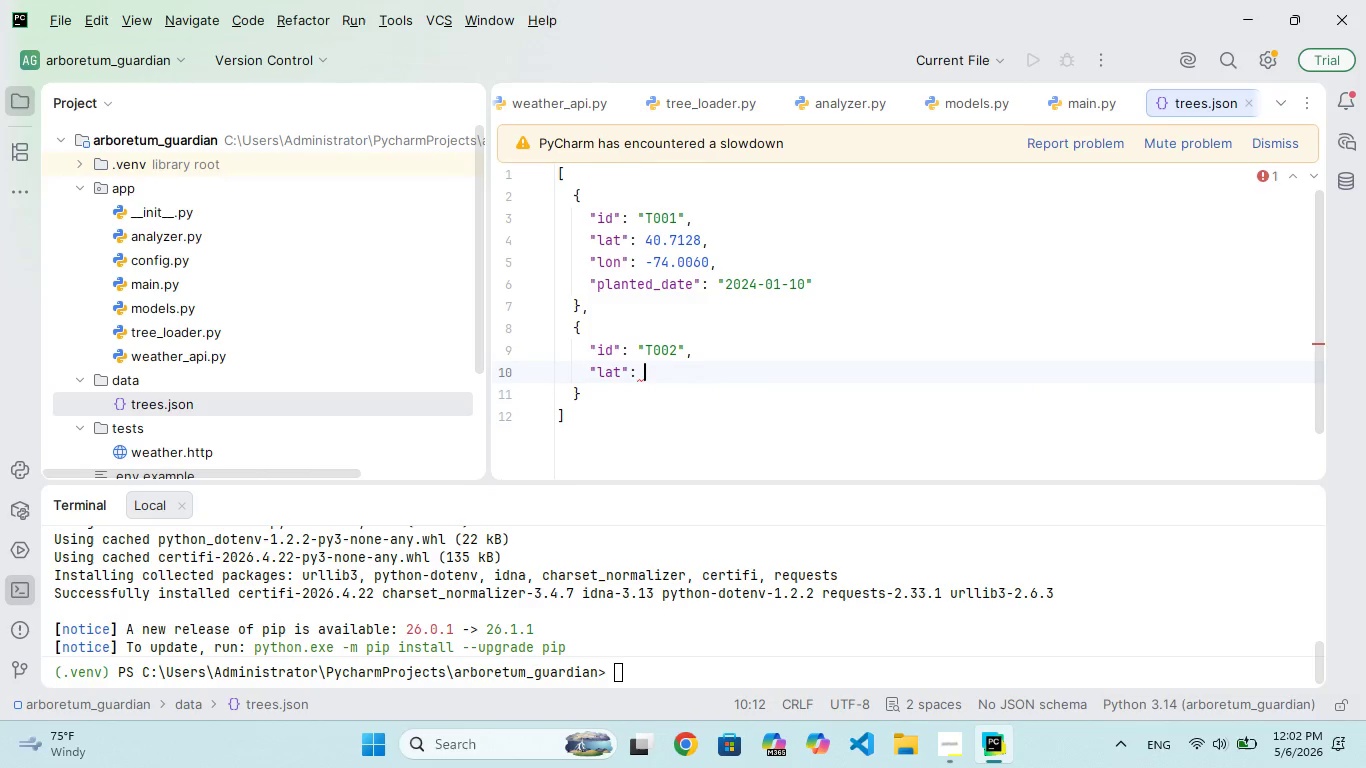 
key(Space)
 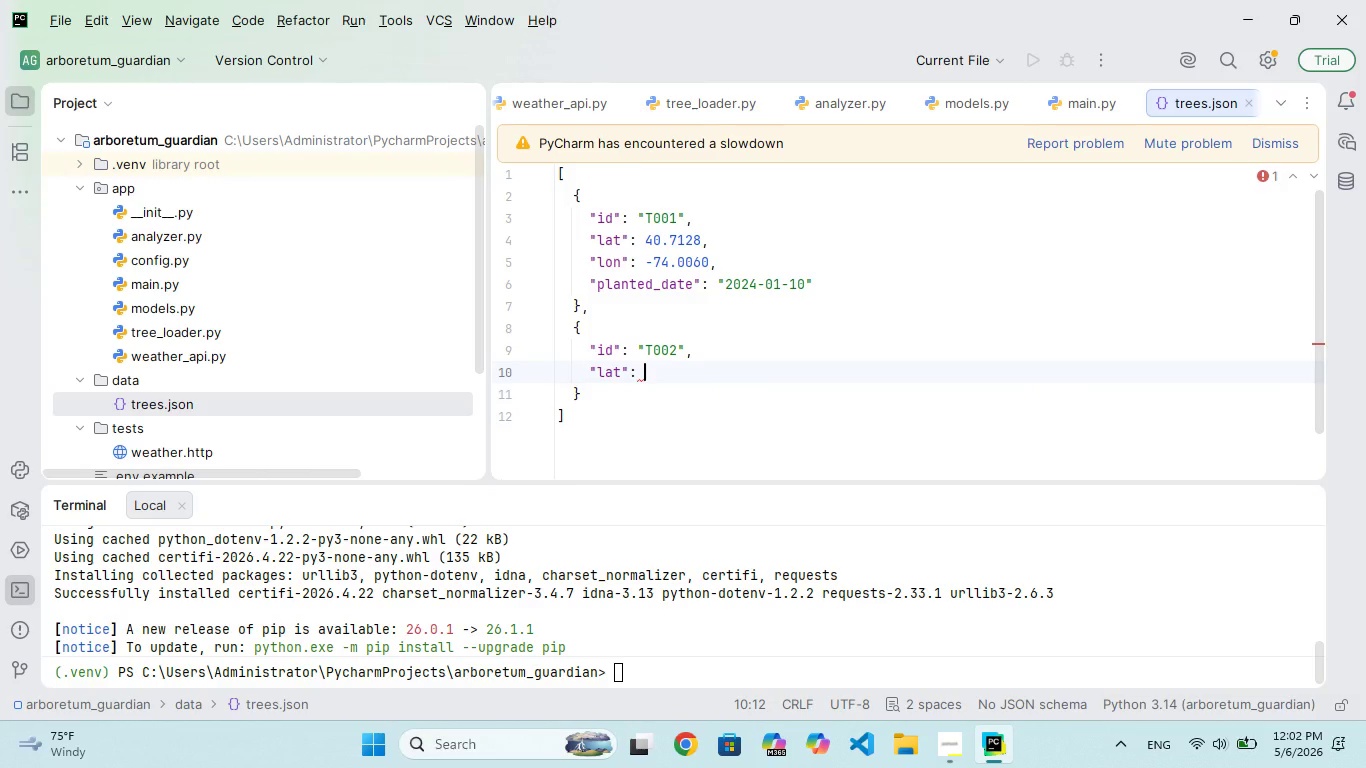 
hold_key(key=4, duration=0.39)
 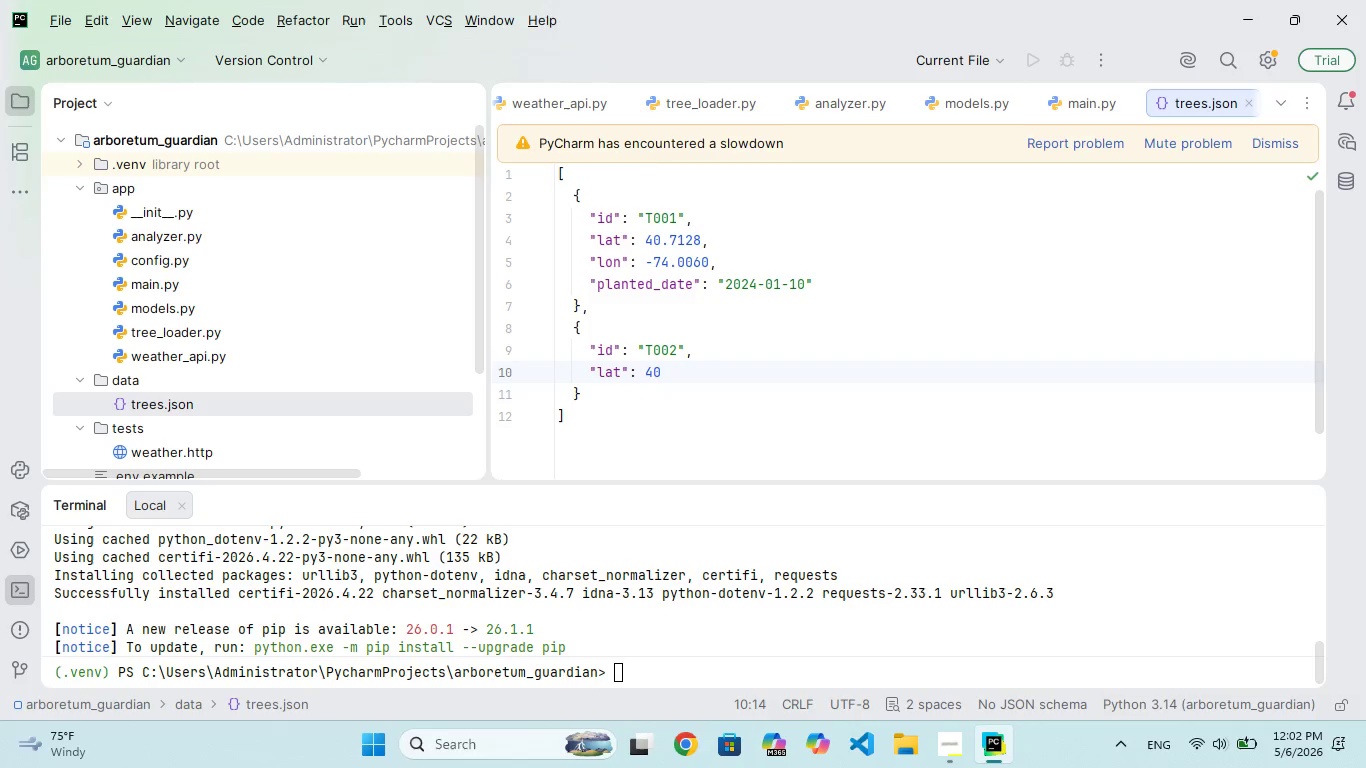 
hold_key(key=0, duration=0.42)
 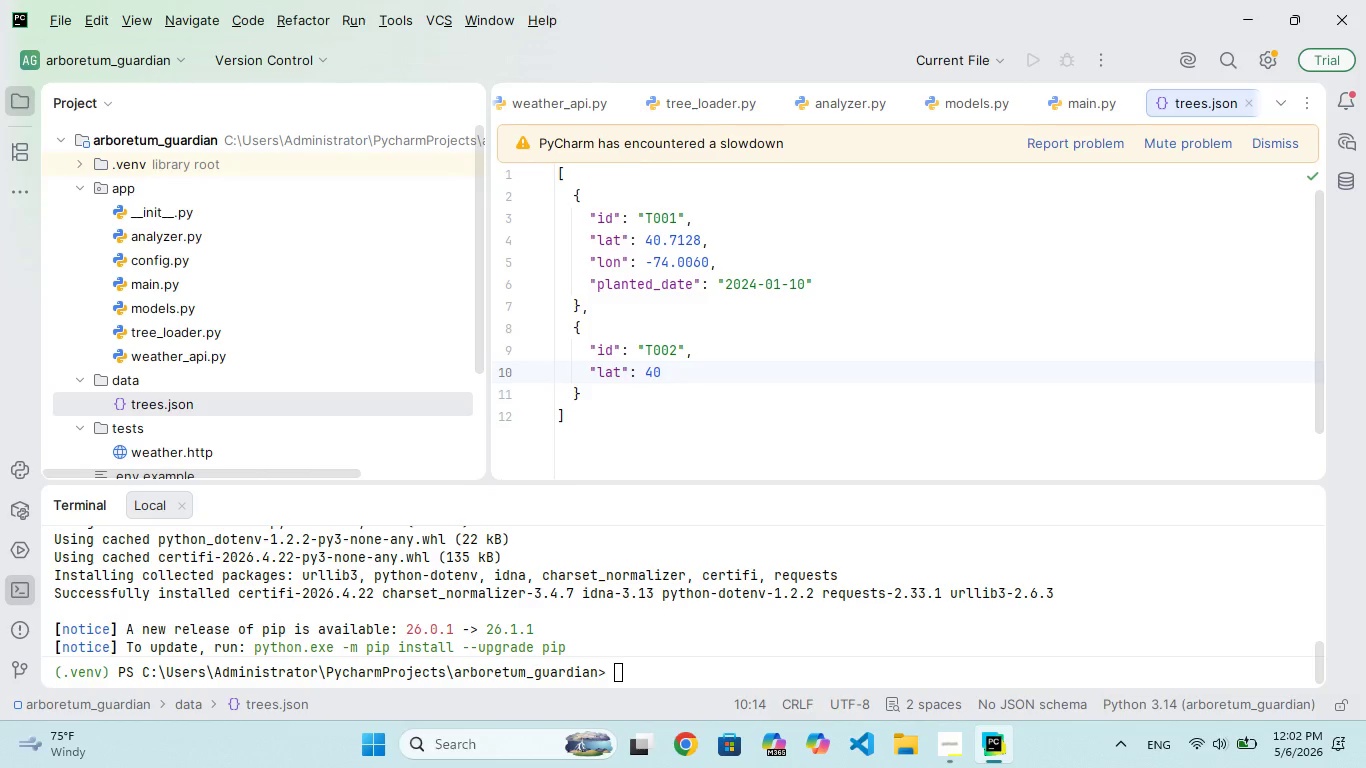 
type(.736,)
 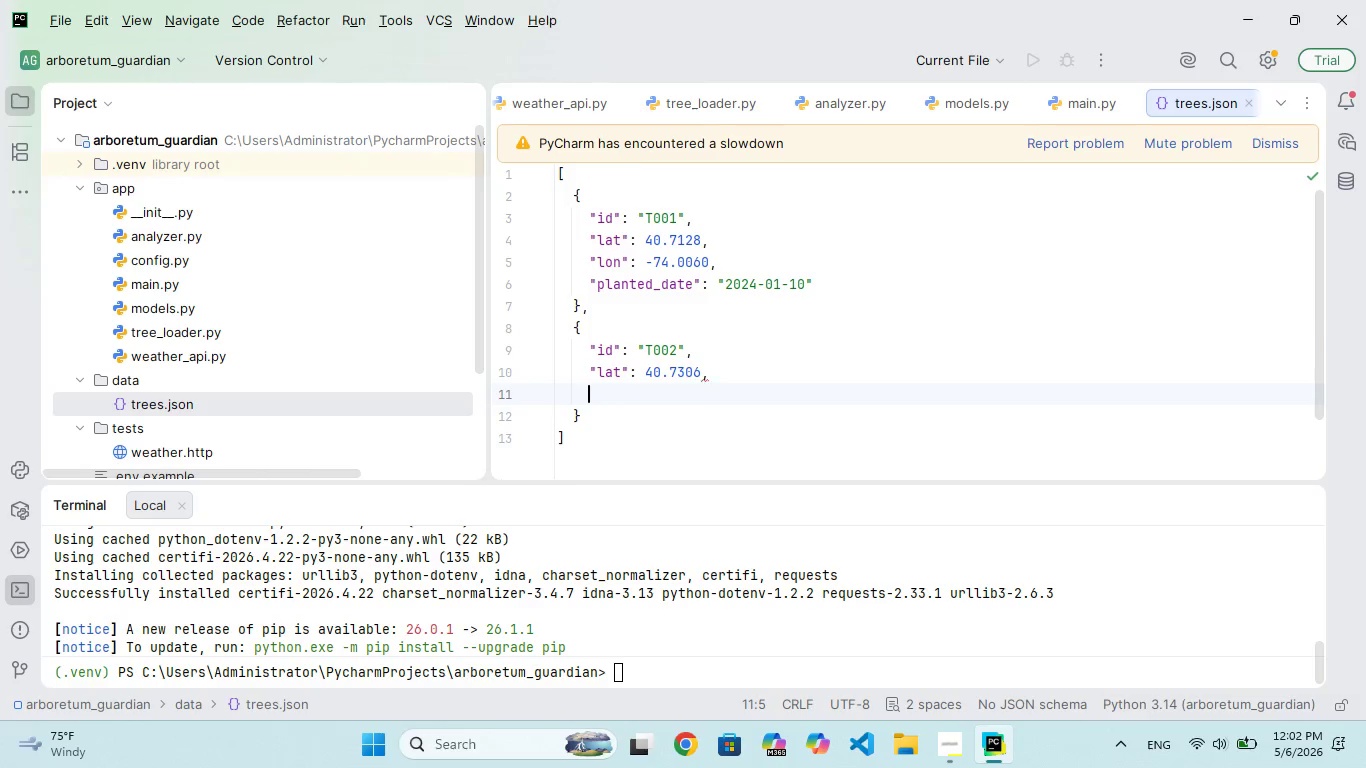 
hold_key(key=0, duration=0.31)
 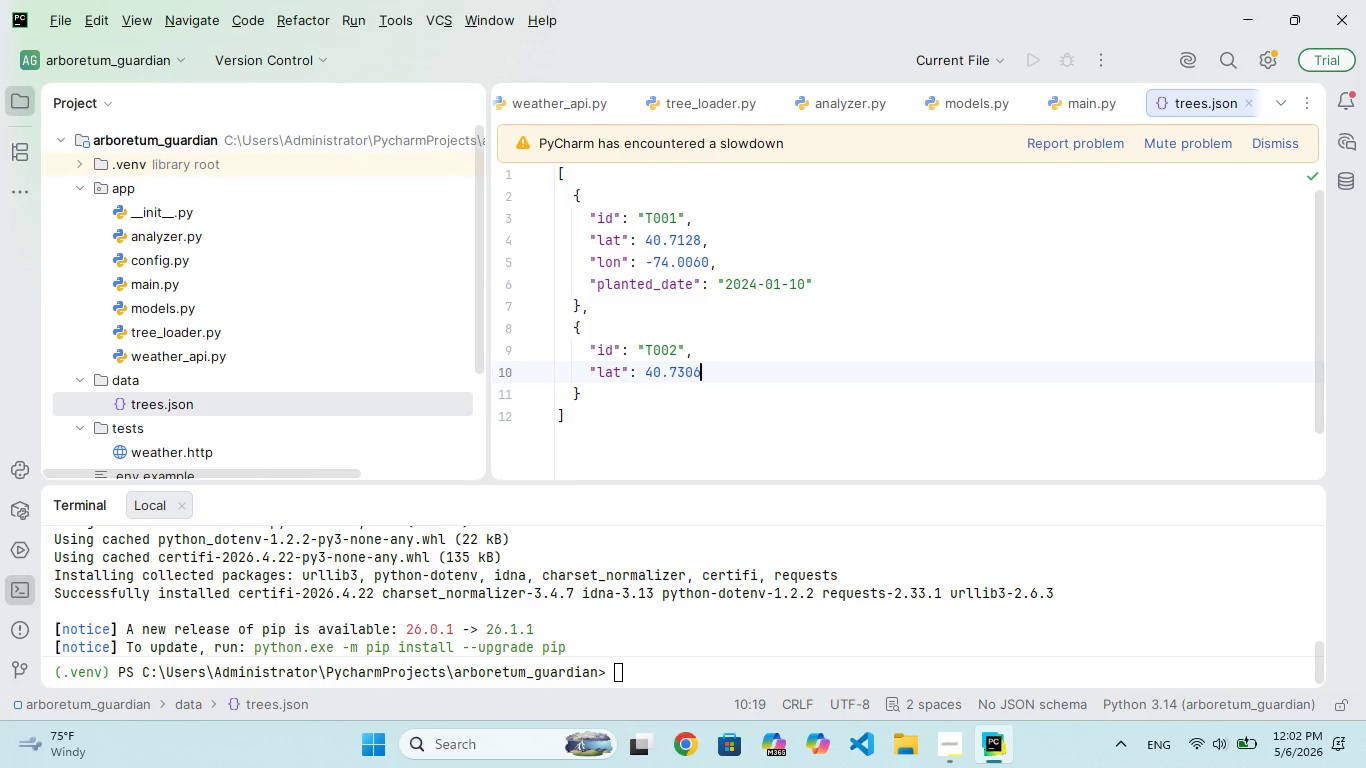 
key(Enter)
 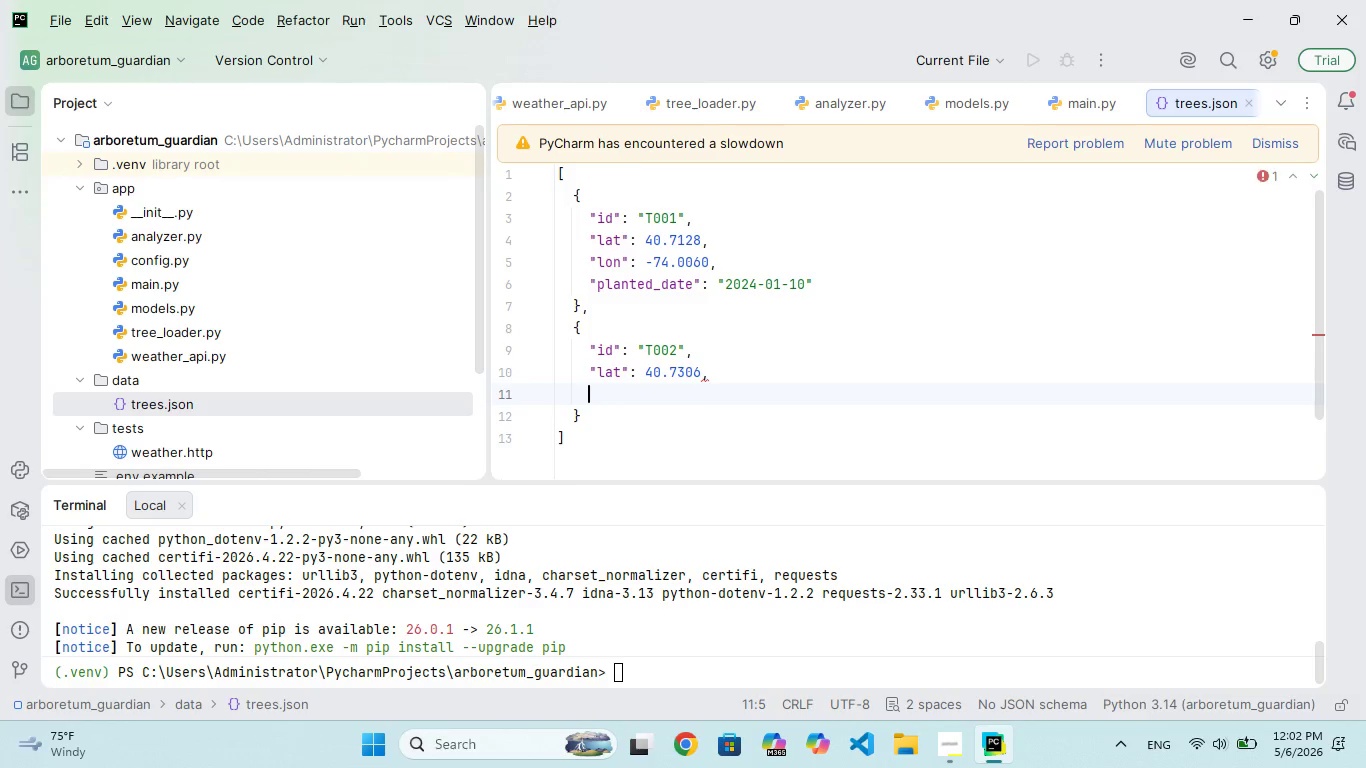 
type("lon)
 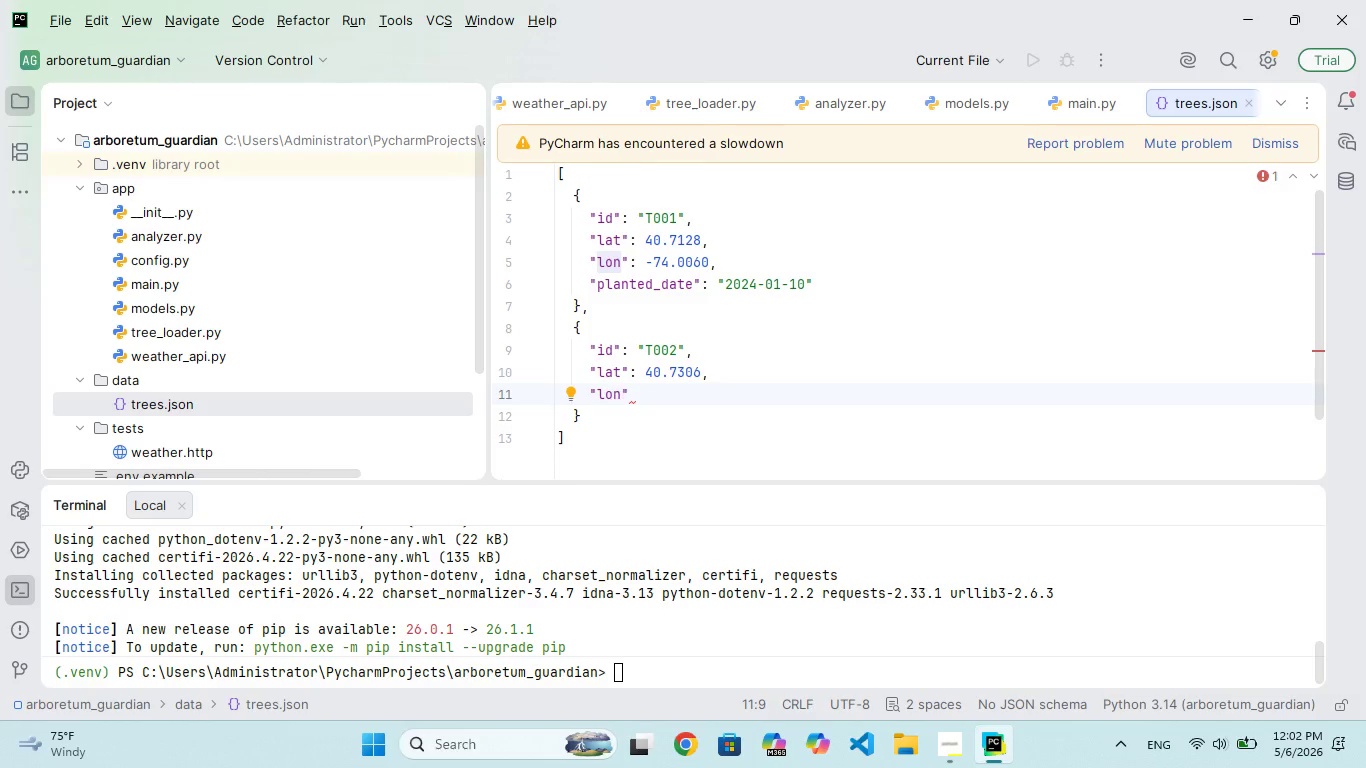 
key(ArrowRight)
 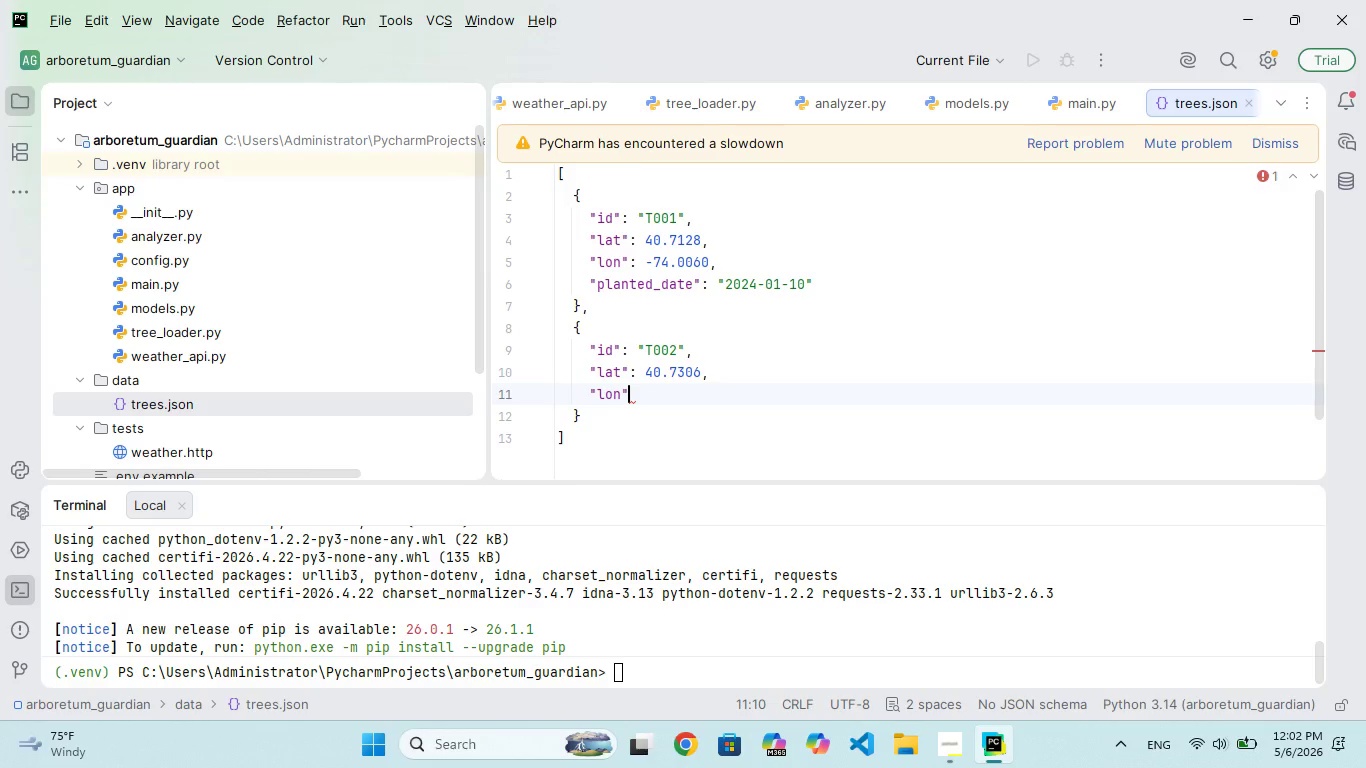 
type(: -73)
 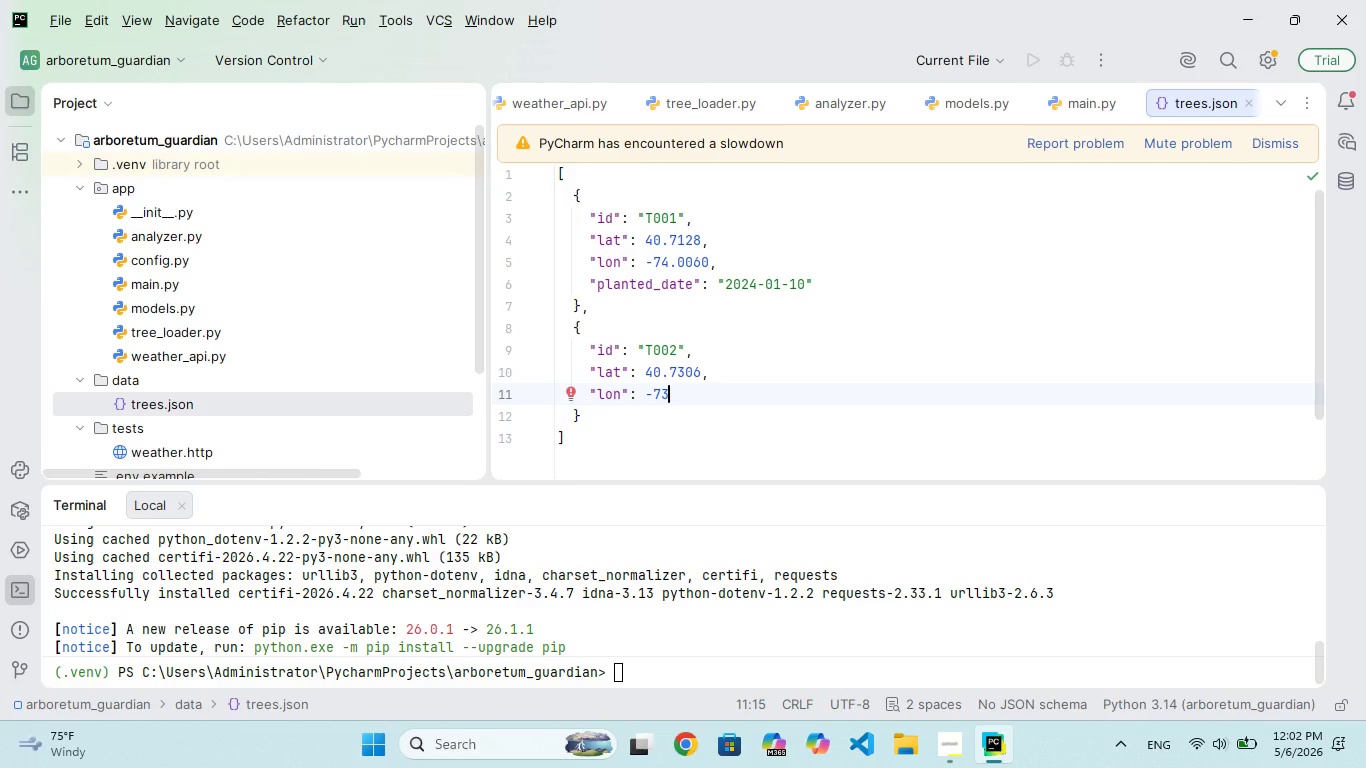 
type(.0060,)
 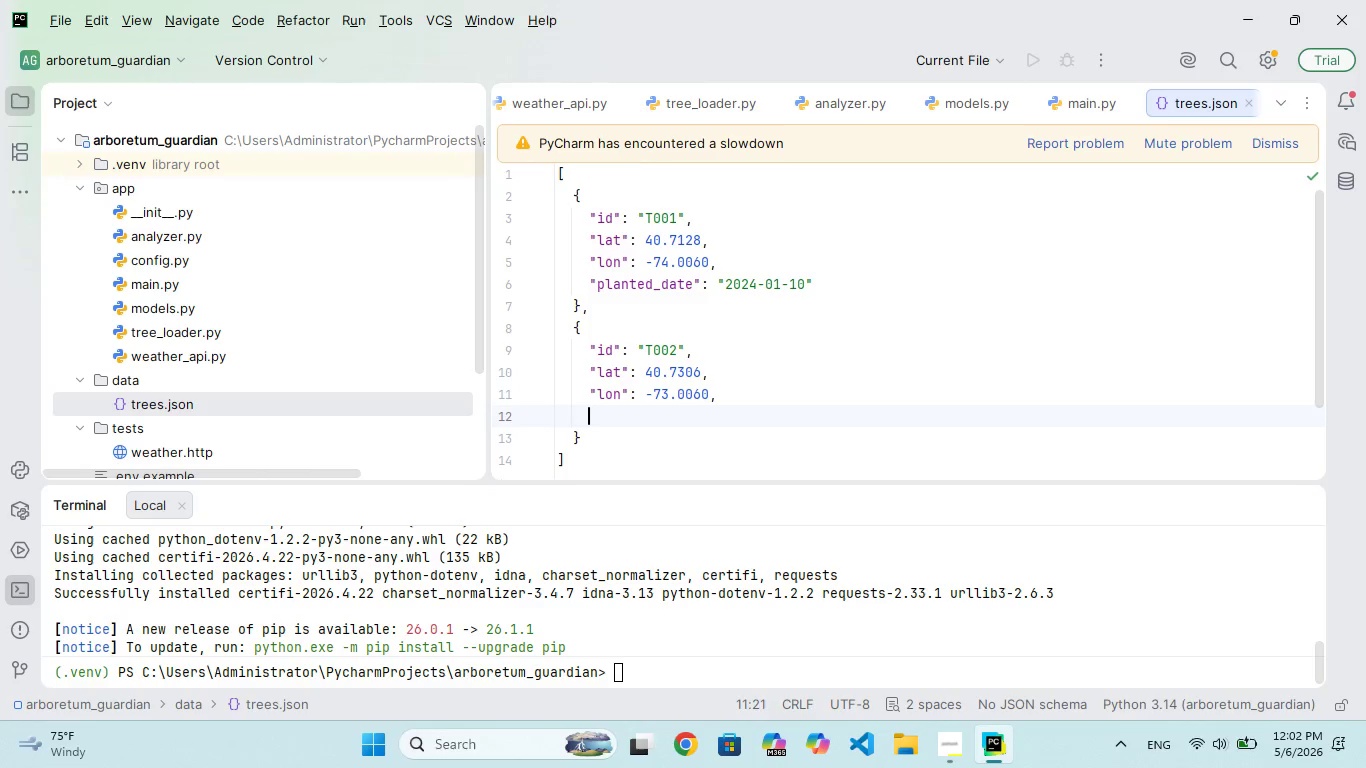 
key(Enter)
 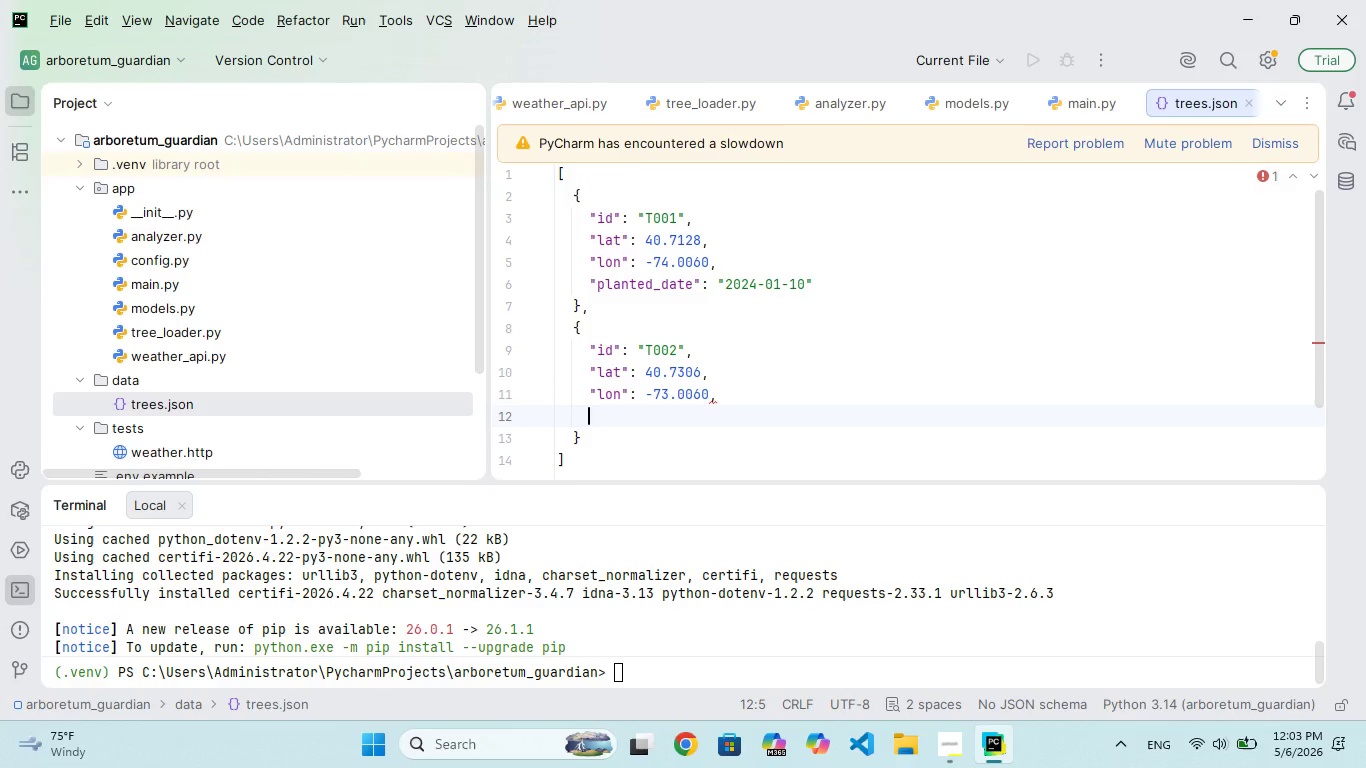 
type("planted_date)
 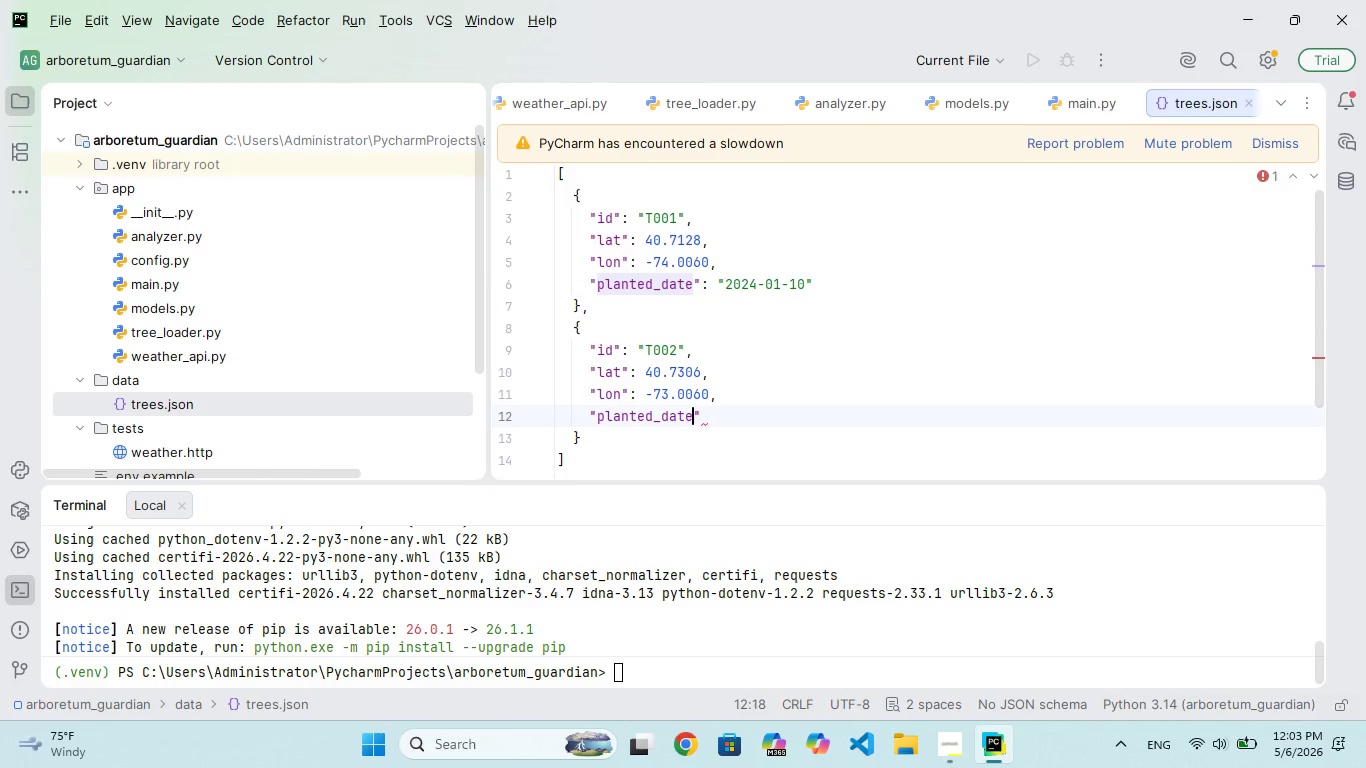 
key(ArrowRight)
 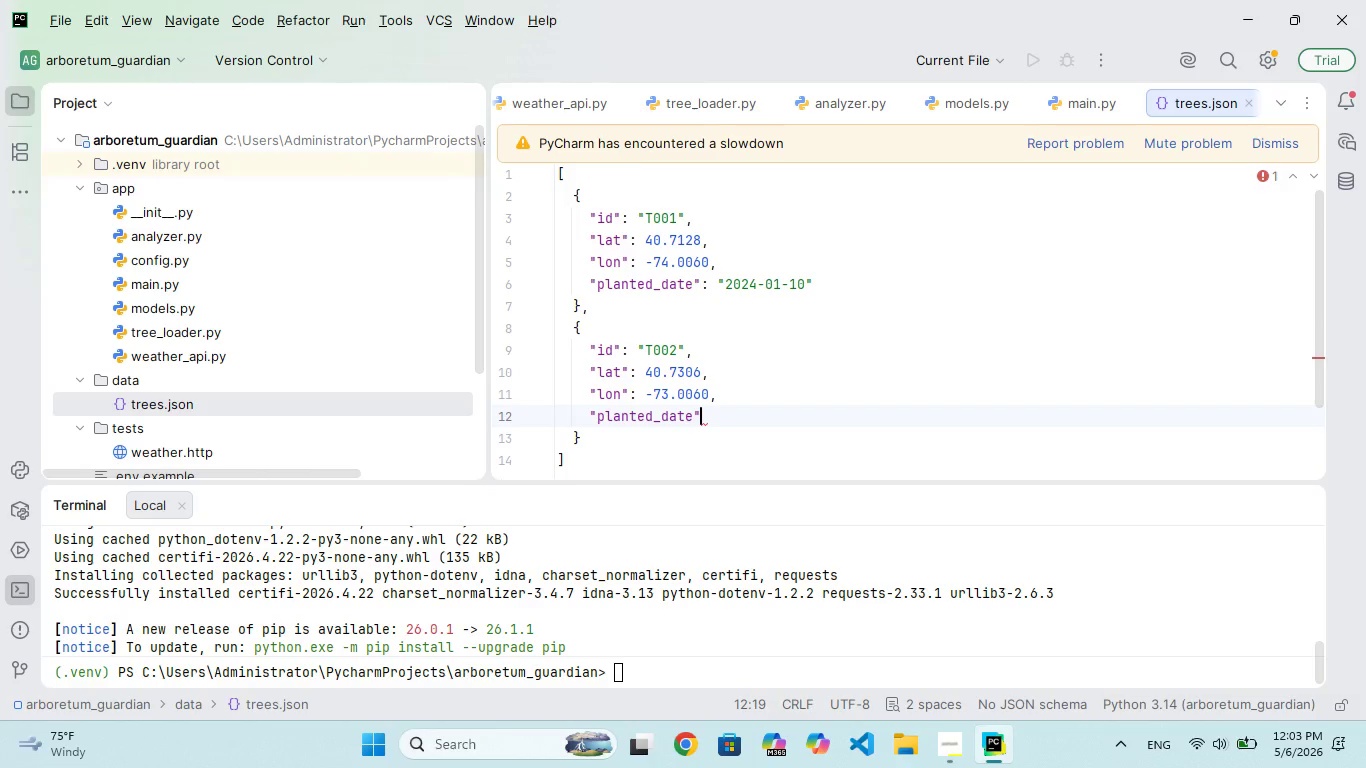 
type(: "2021=)
key(Backspace)
type(-5-12)
 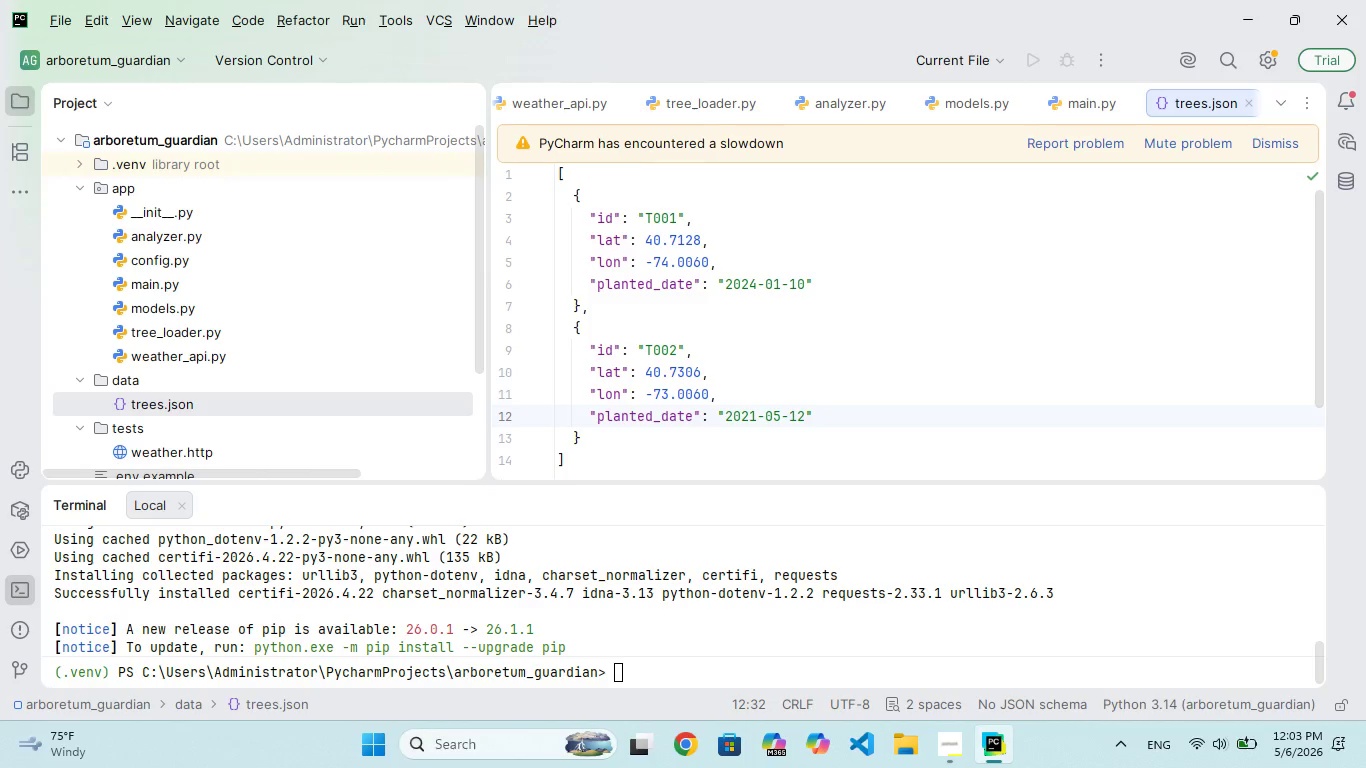 
key(ArrowDown)
 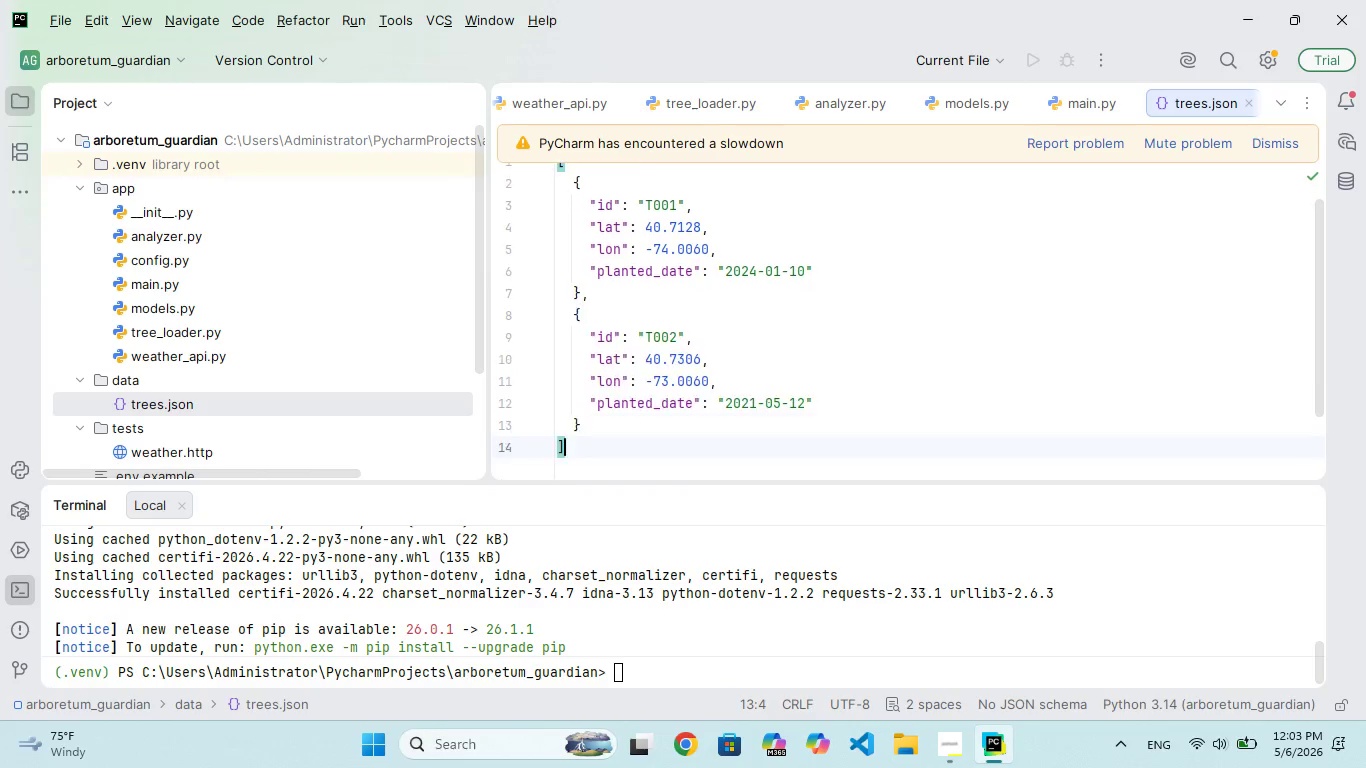 
key(ArrowDown)
 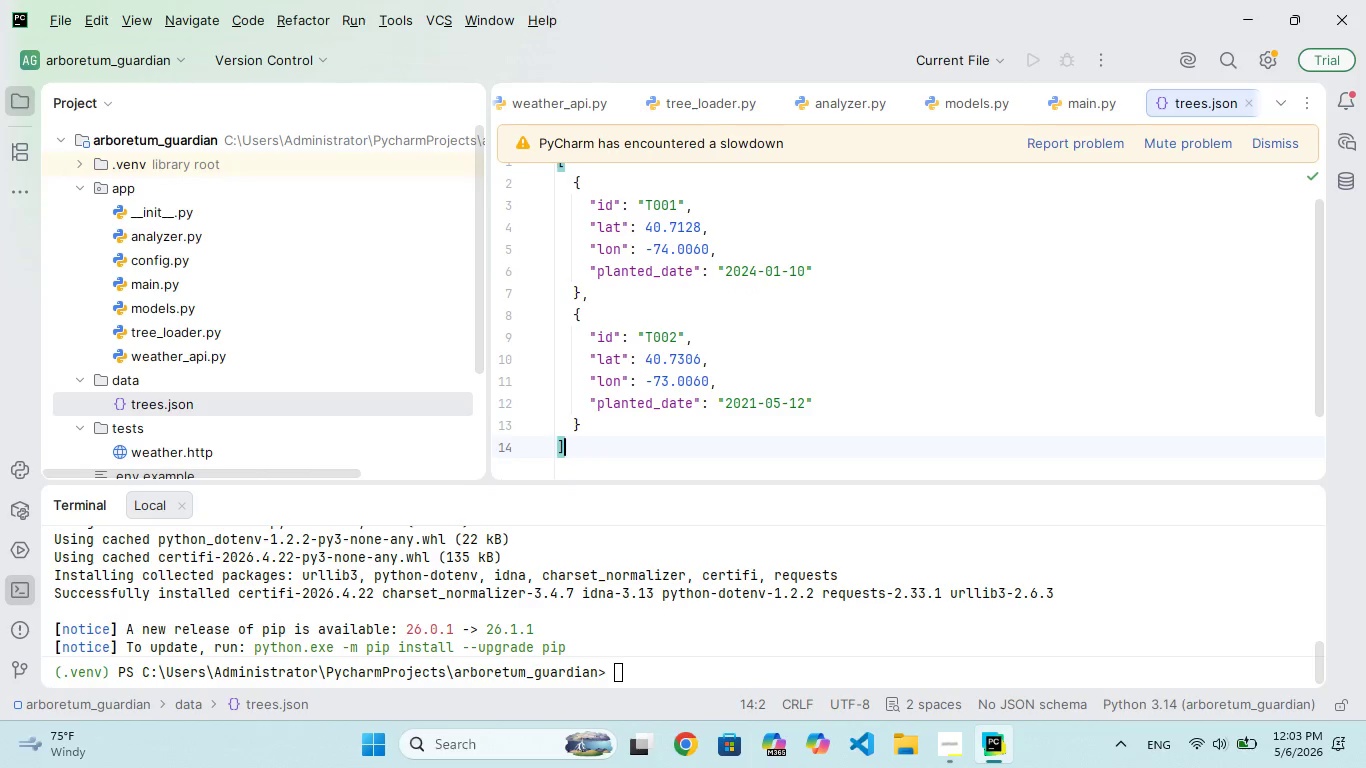 
key(ArrowDown)
 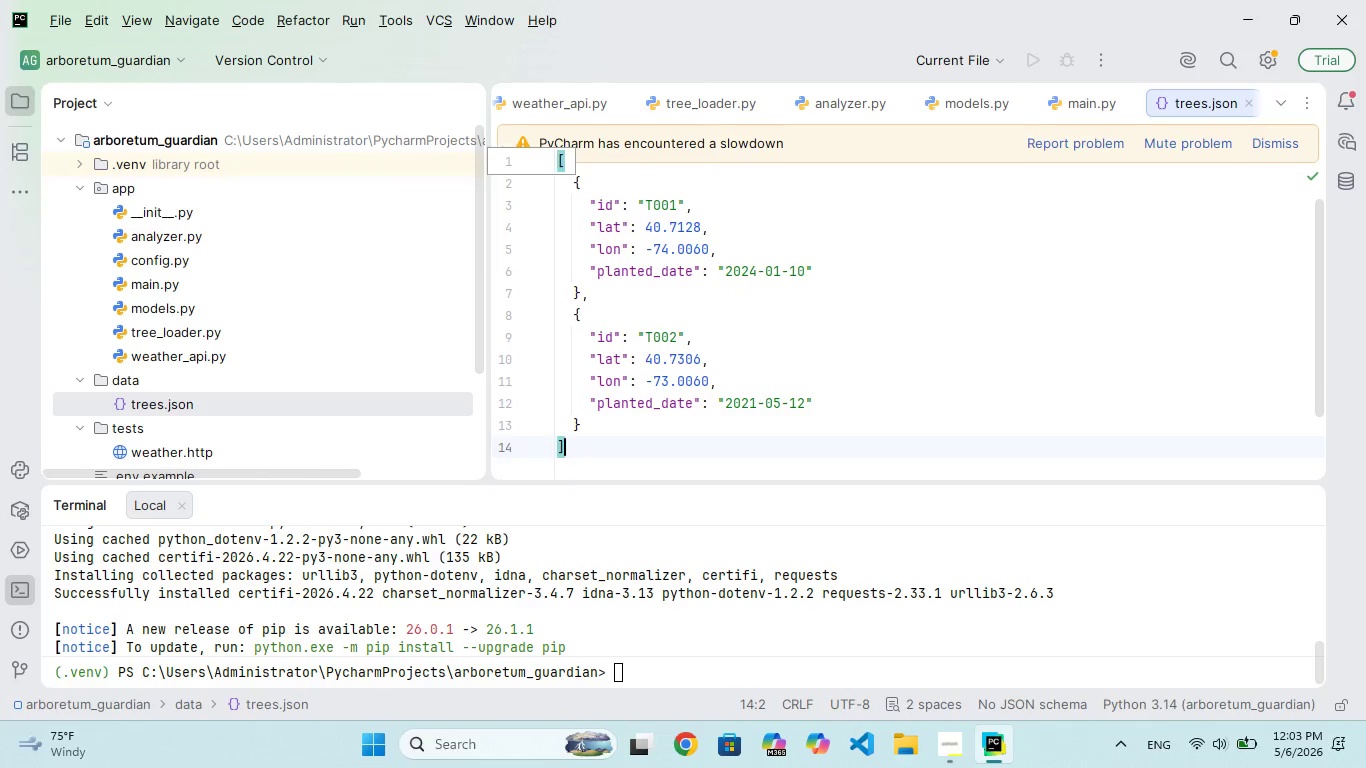 
key(ArrowDown)
 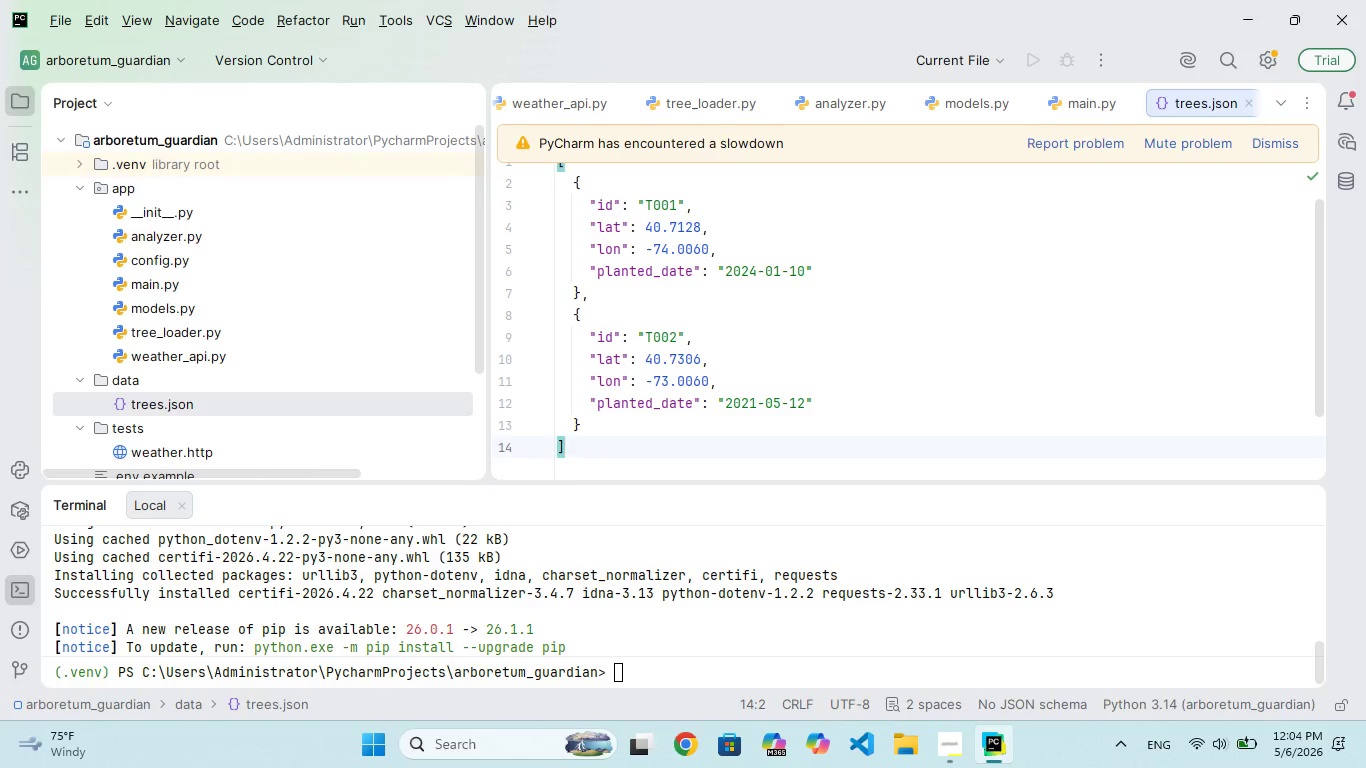 
wait(77.97)
 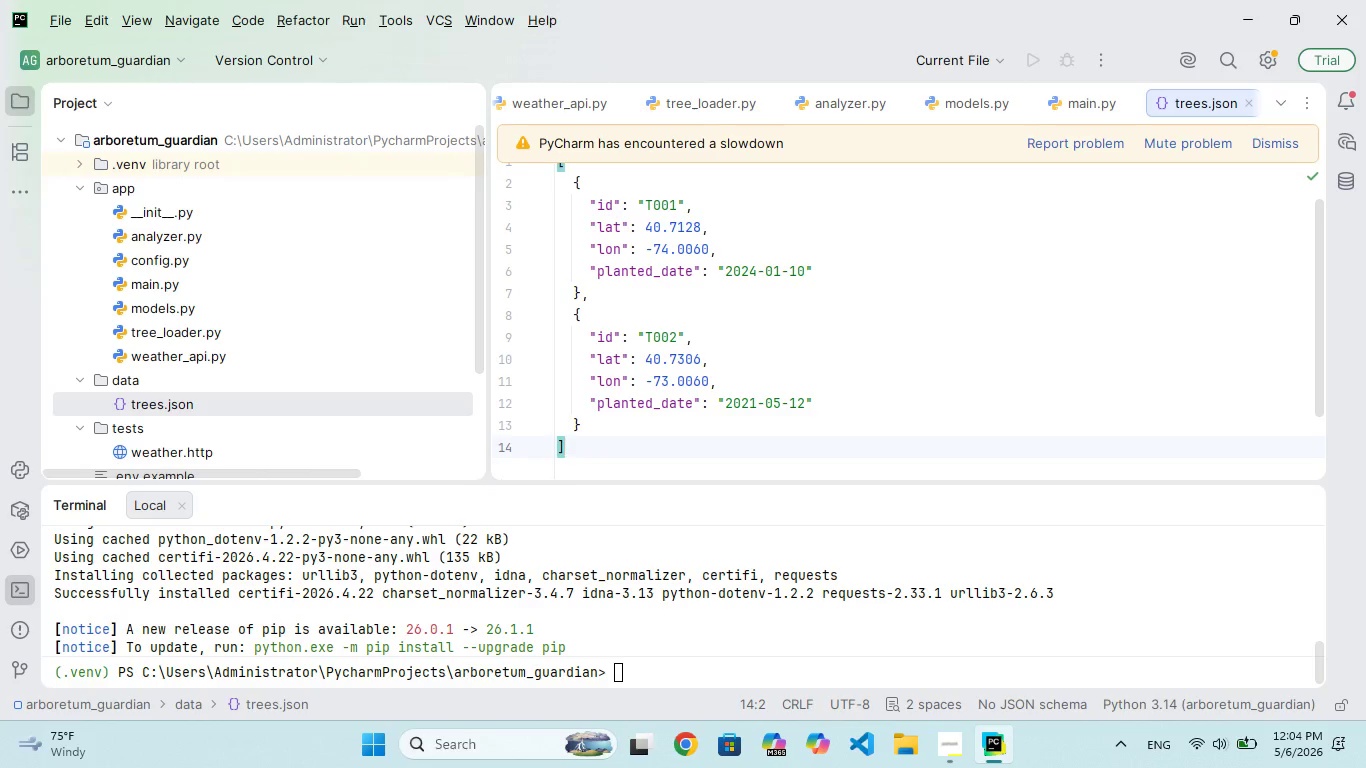 
scroll: coordinate [700, 389], scroll_direction: down, amount: 230.0
 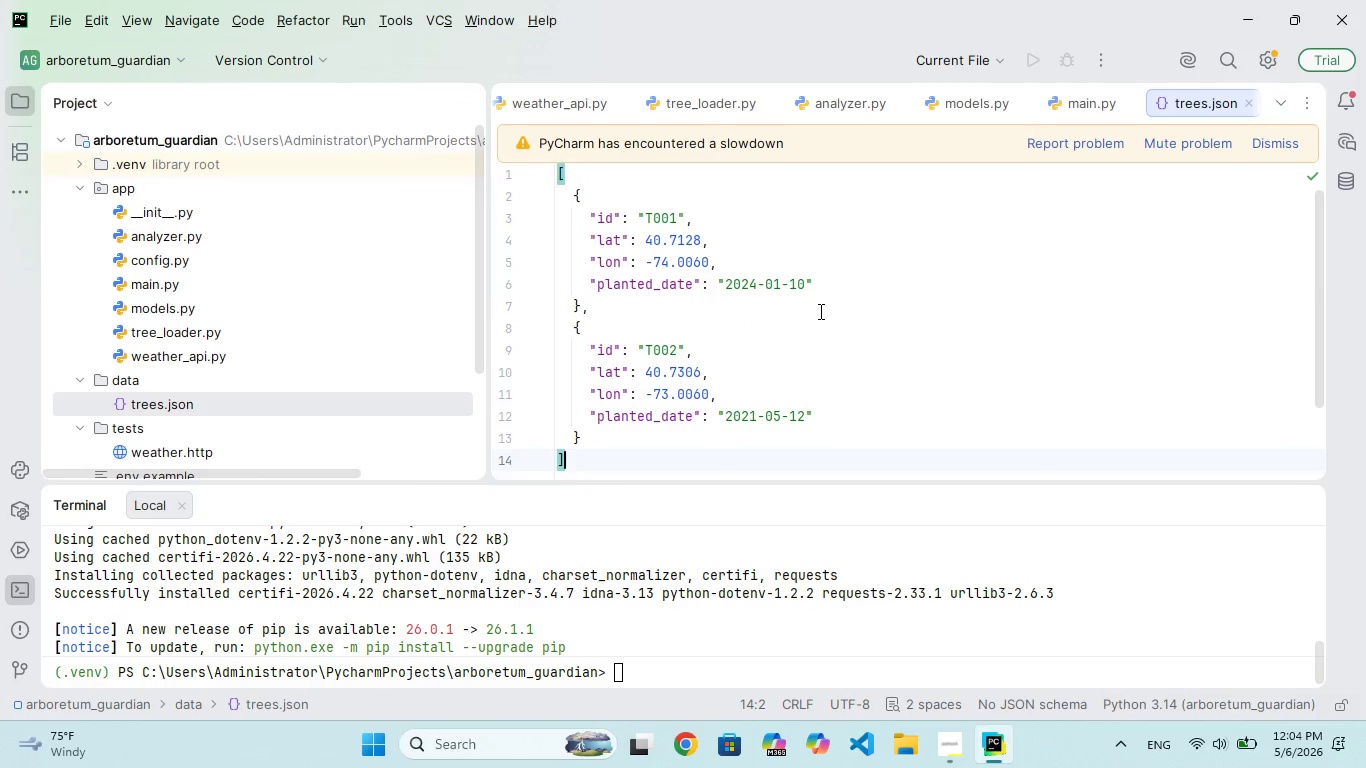 
left_click([819, 311])
 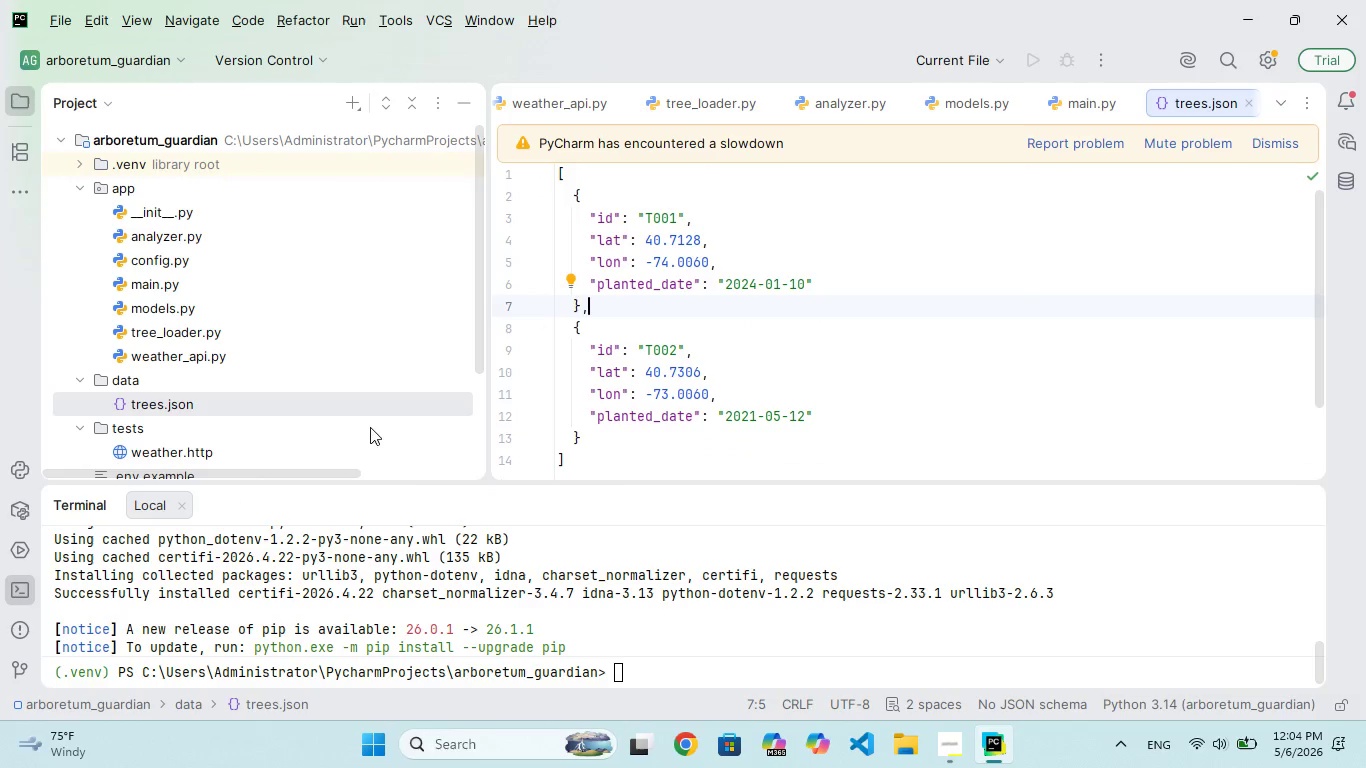 
scroll: coordinate [677, 325], scroll_direction: down, amount: 219.0